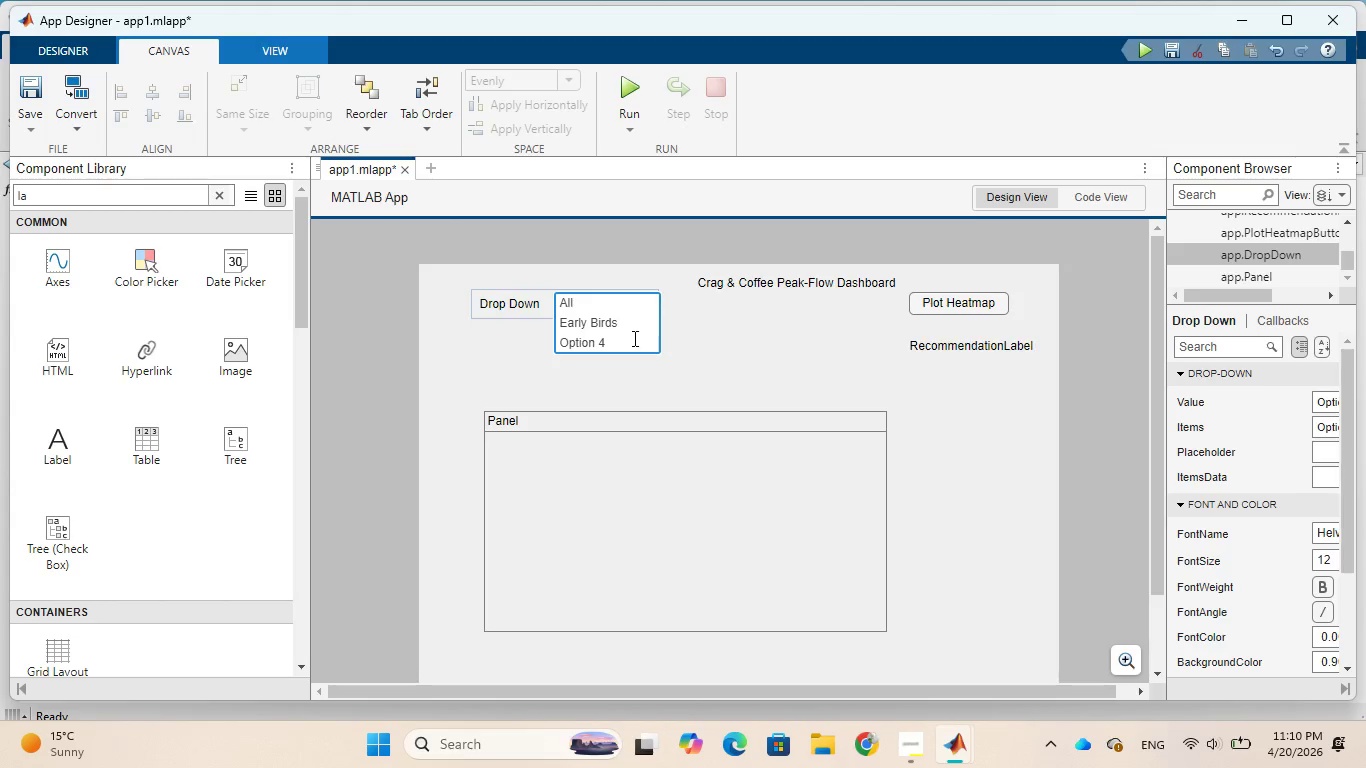 
left_click([633, 338])
 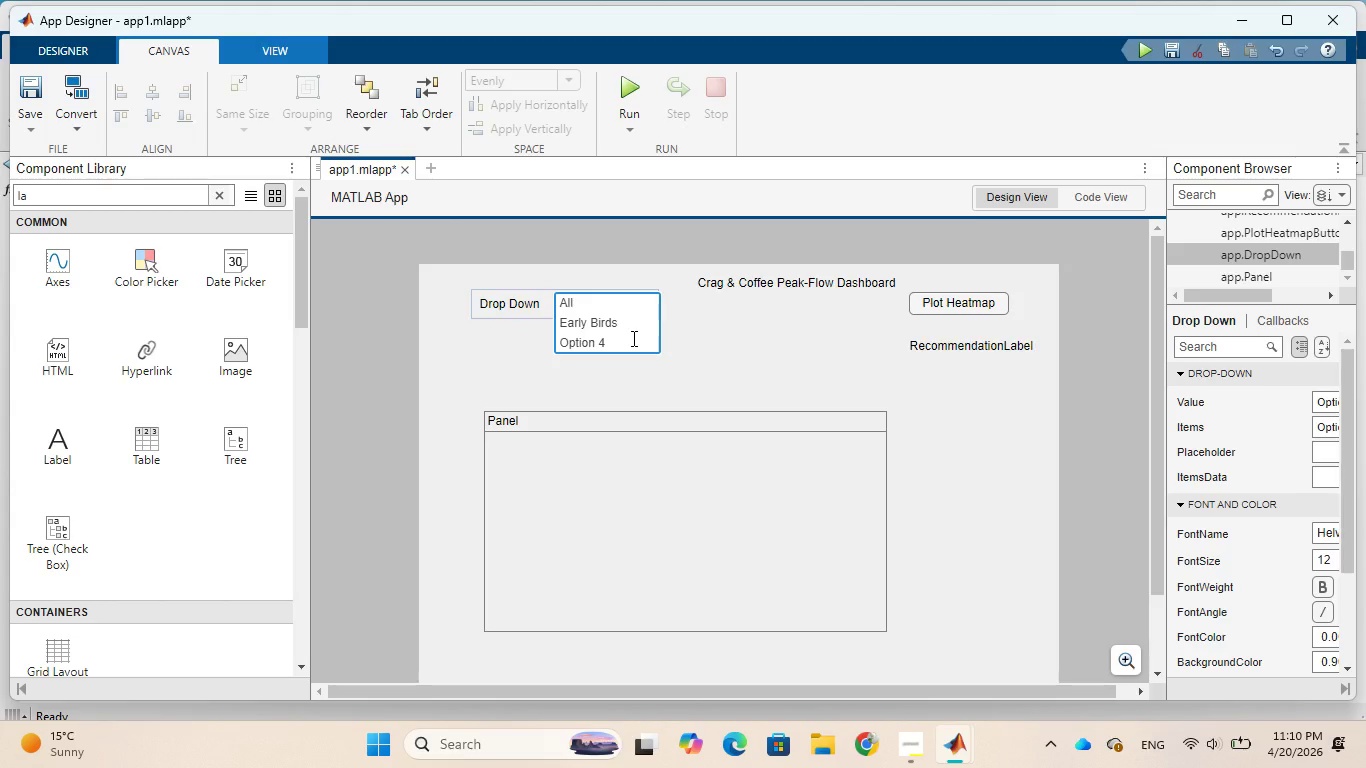 
key(Backspace)
key(Backspace)
key(Backspace)
key(Backspace)
key(Backspace)
key(Backspace)
key(Backspace)
key(Backspace)
type(After Work)
 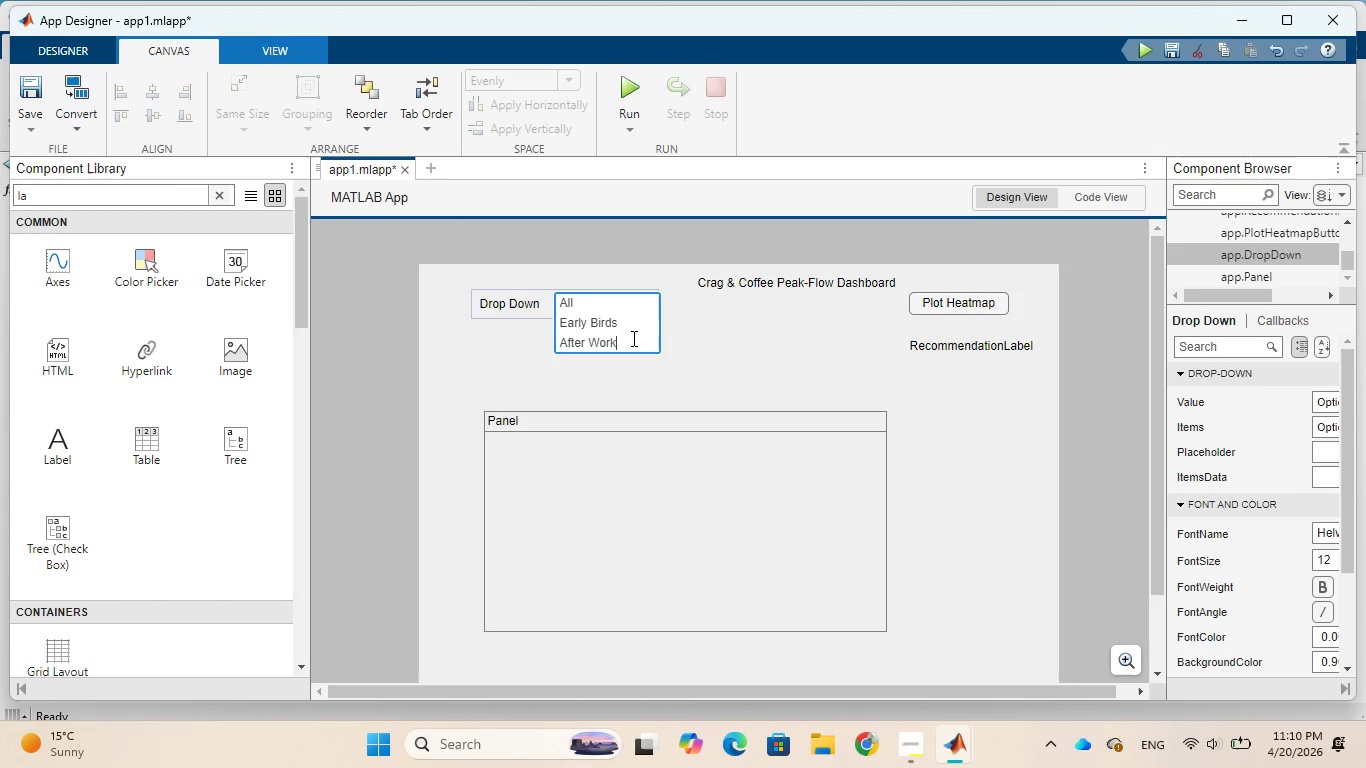 
key(Enter)
 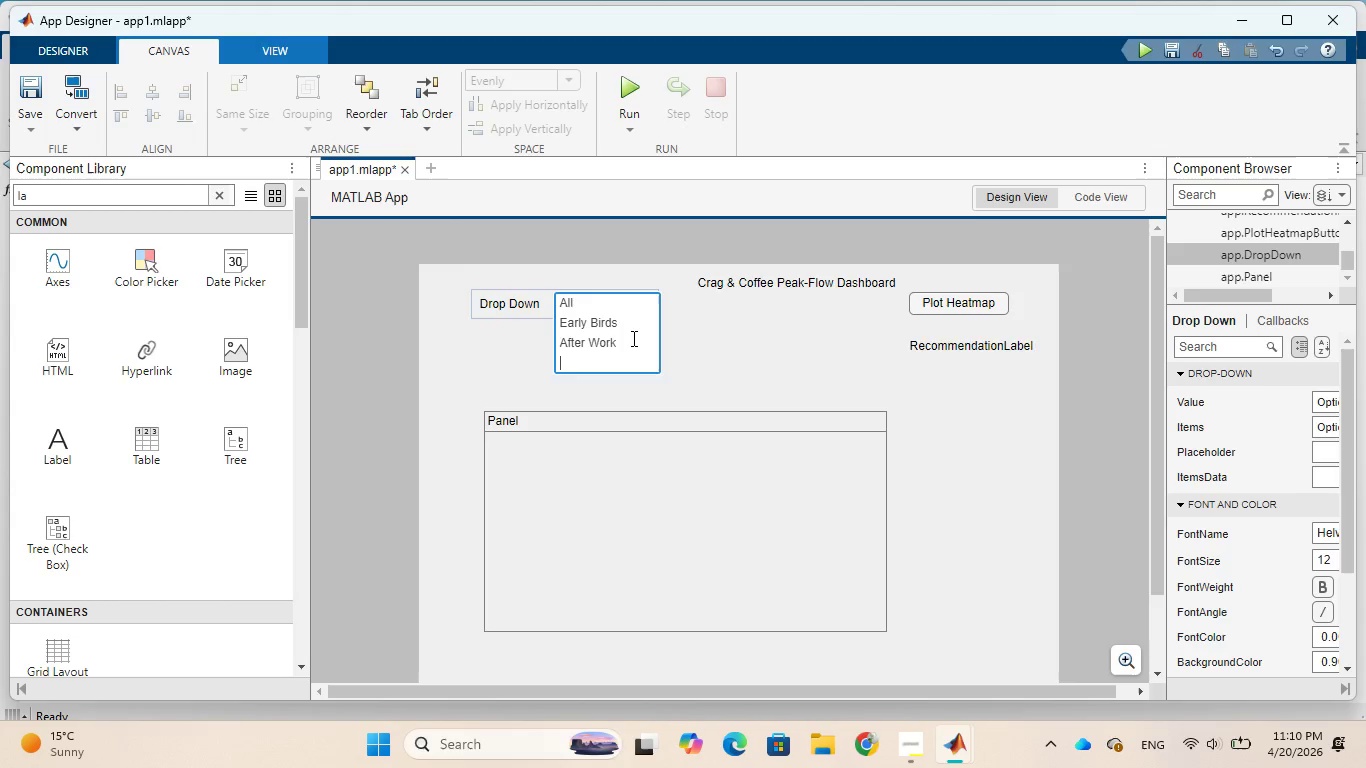 
key(Enter)
 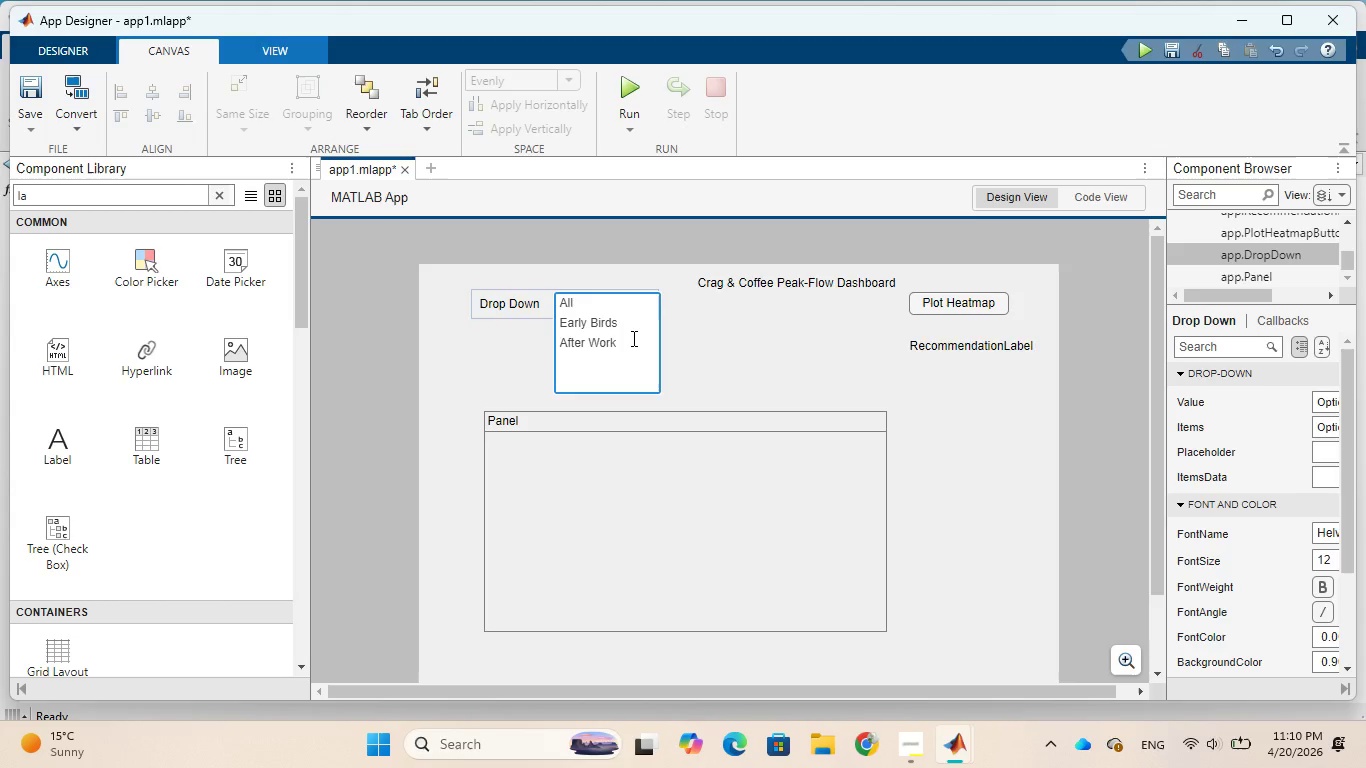 
key(Backspace)
type(Weekend)
 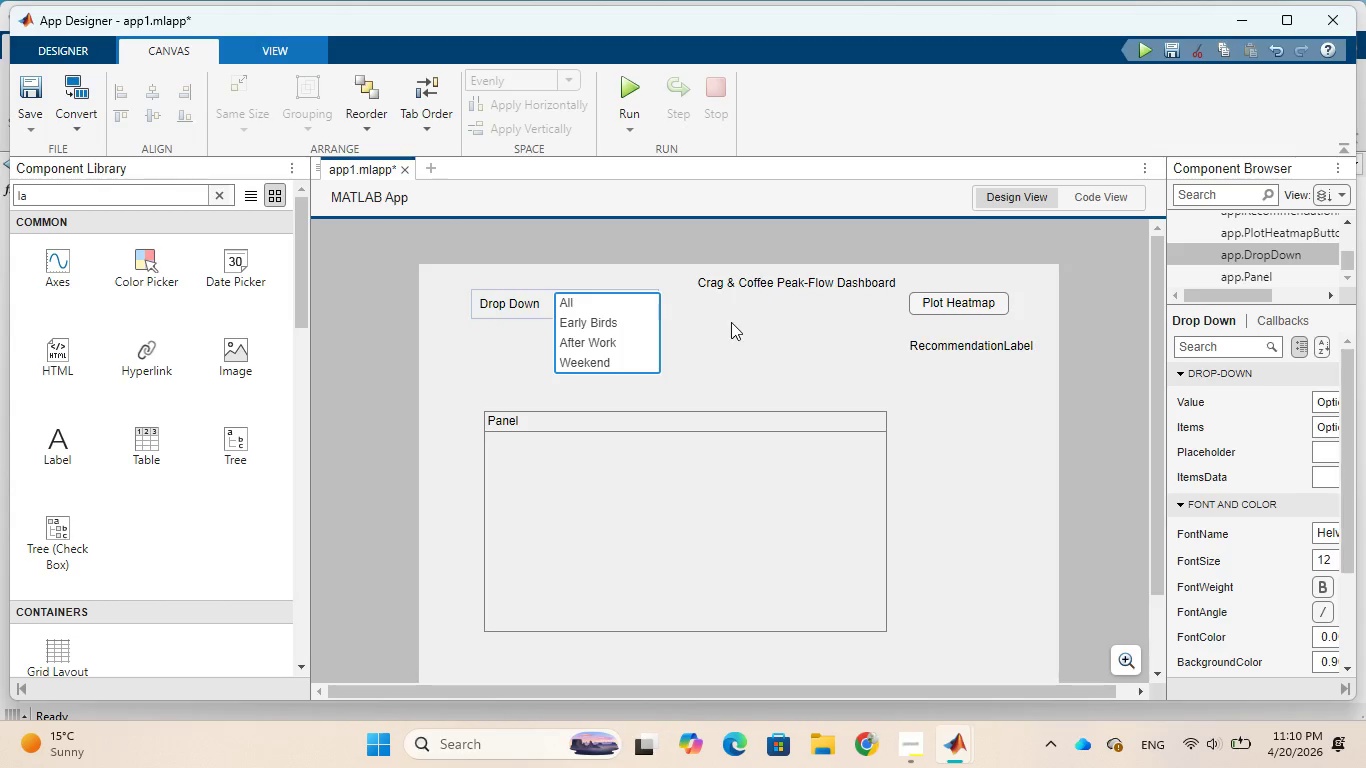 
left_click([732, 345])
 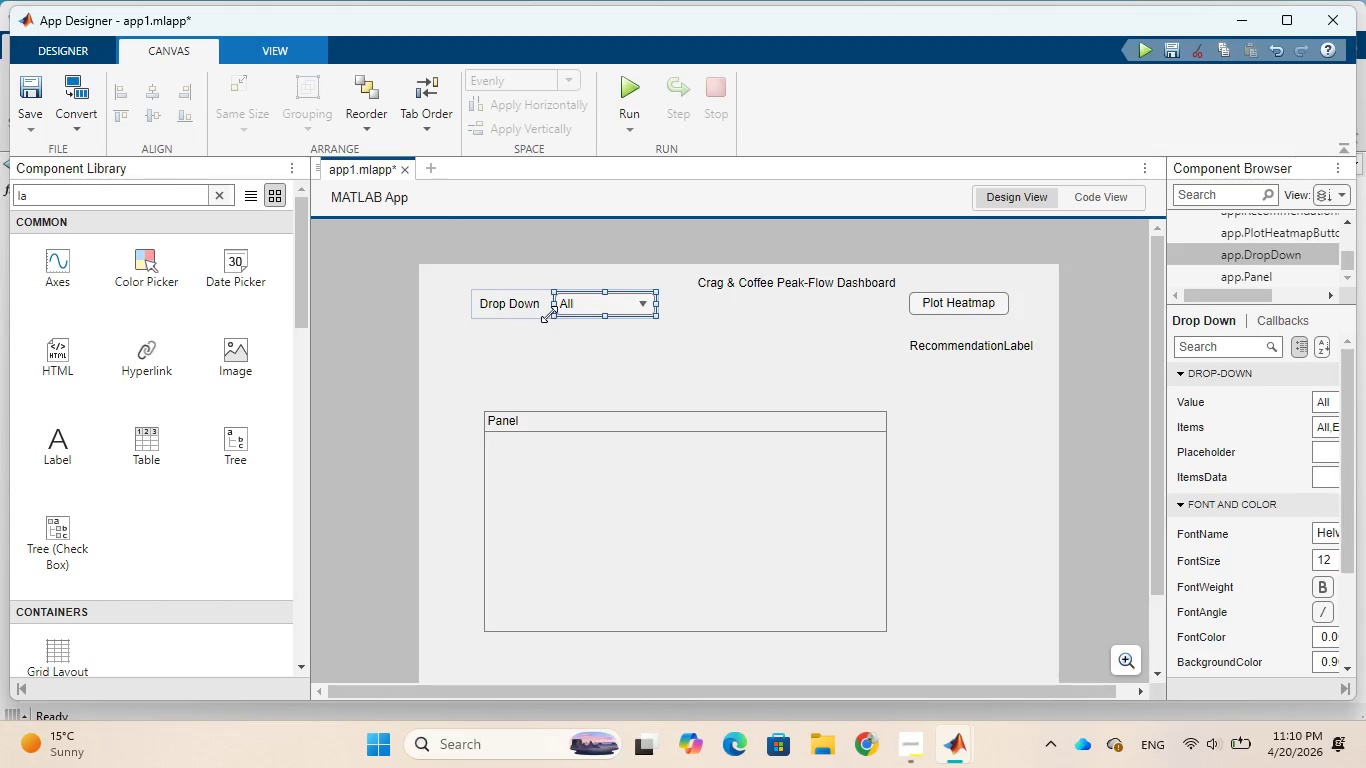 
double_click([526, 307])
 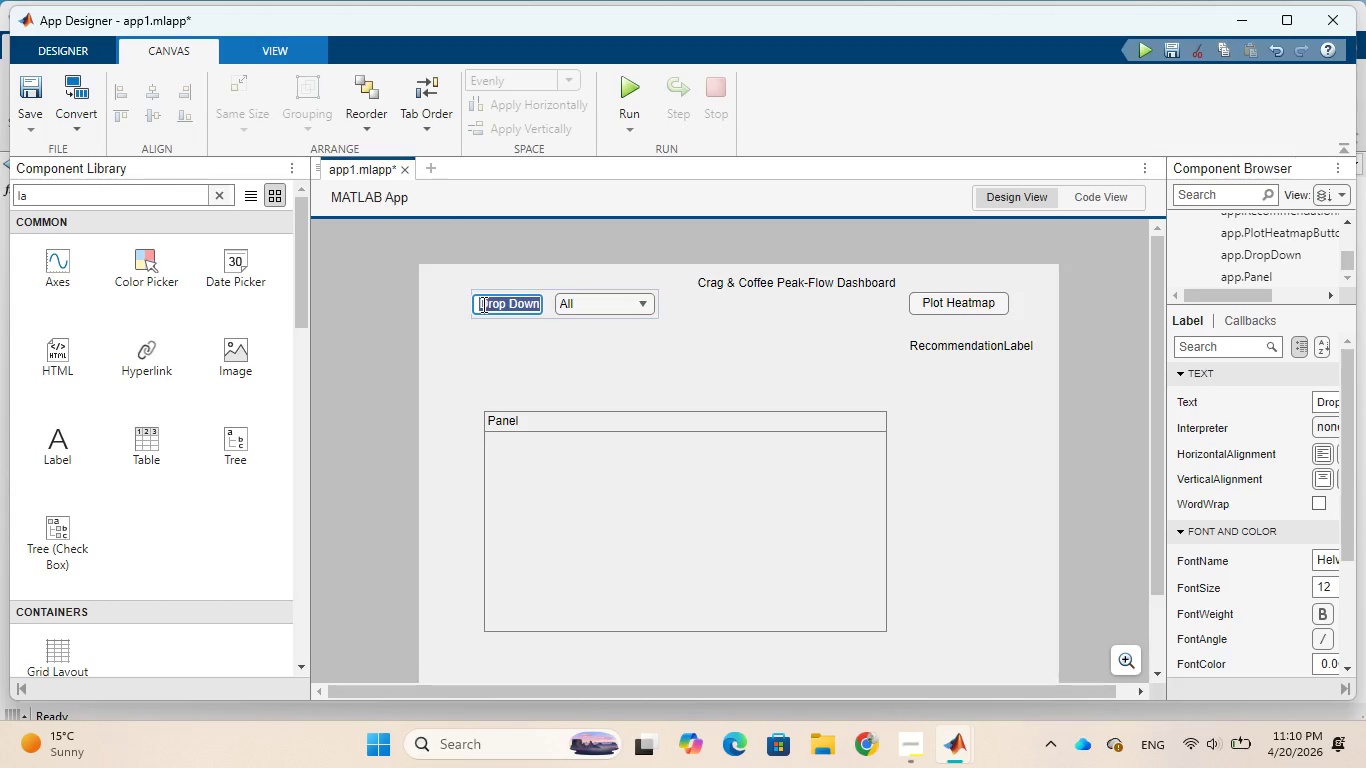 
left_click([482, 304])
 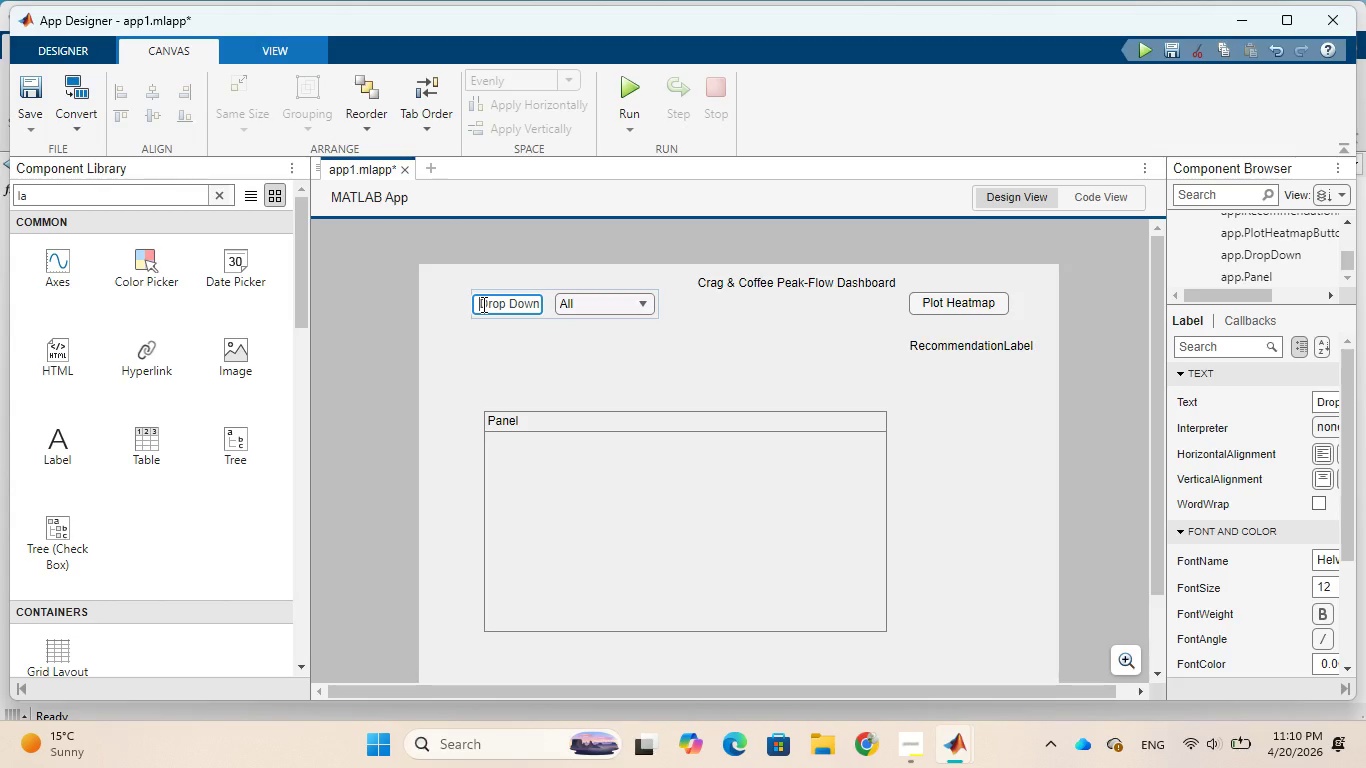 
type(Persona )
 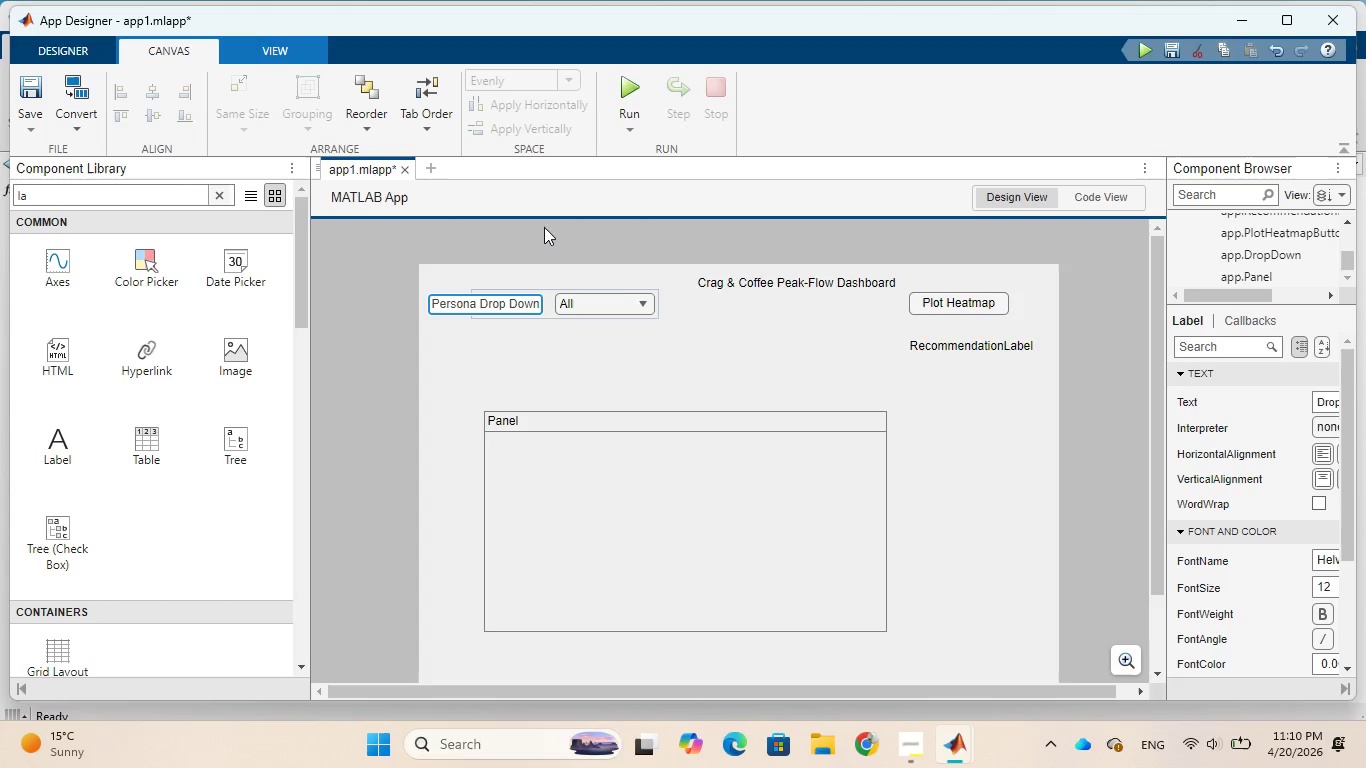 
left_click([632, 352])
 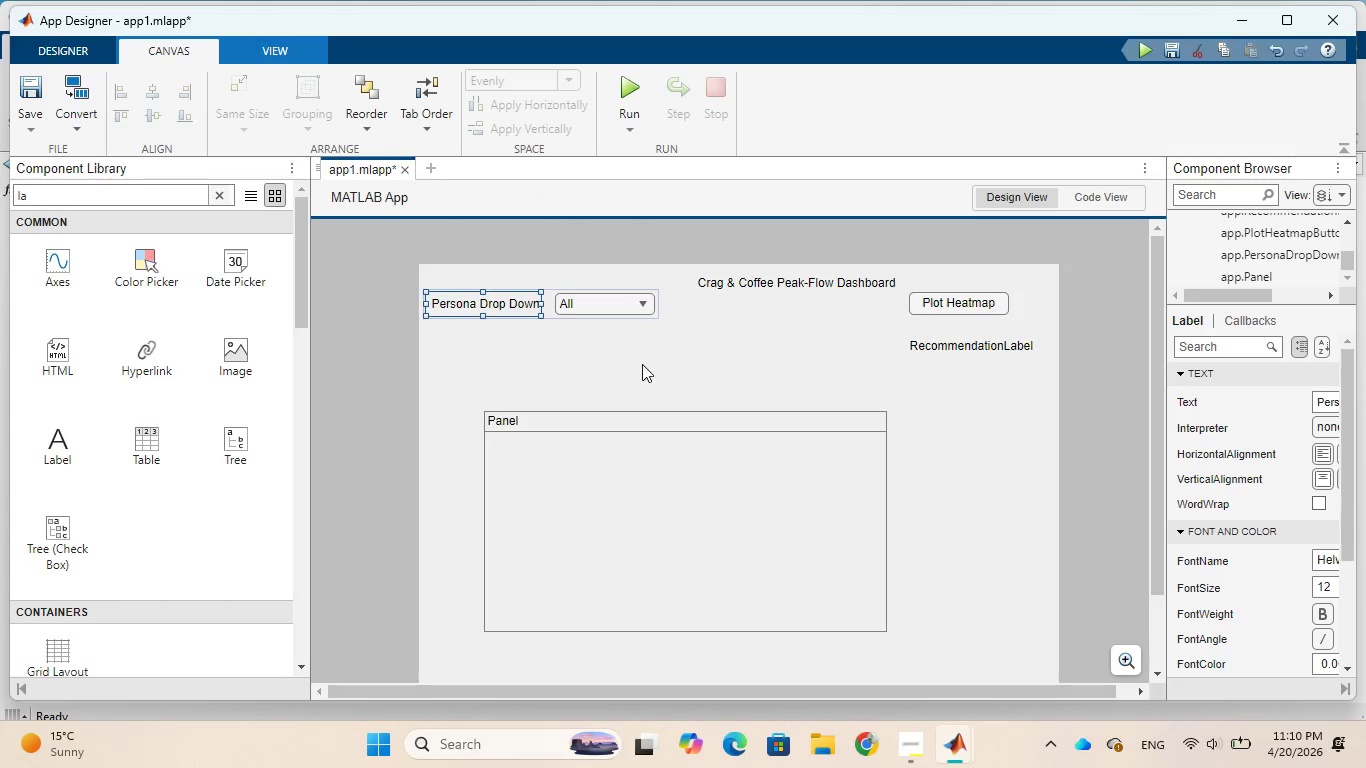 
left_click([642, 364])
 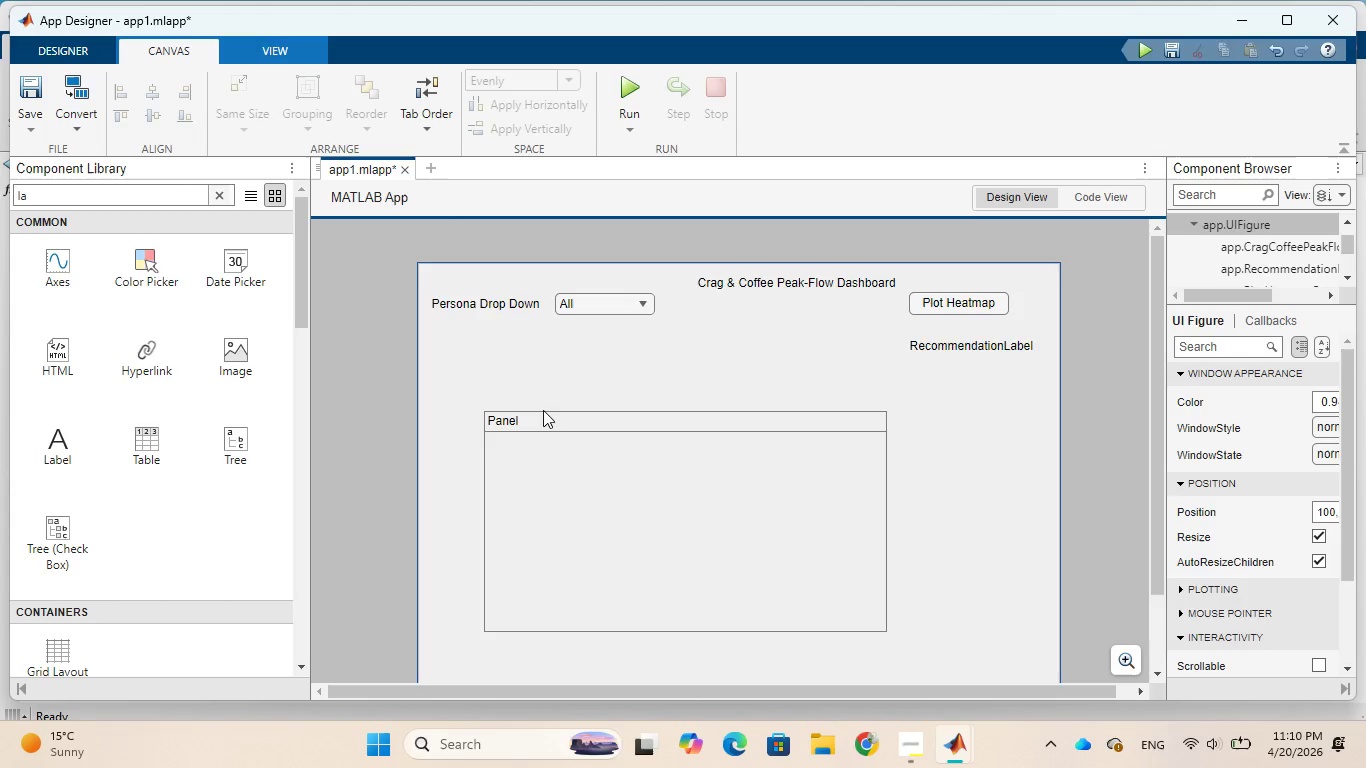 
double_click([524, 422])
 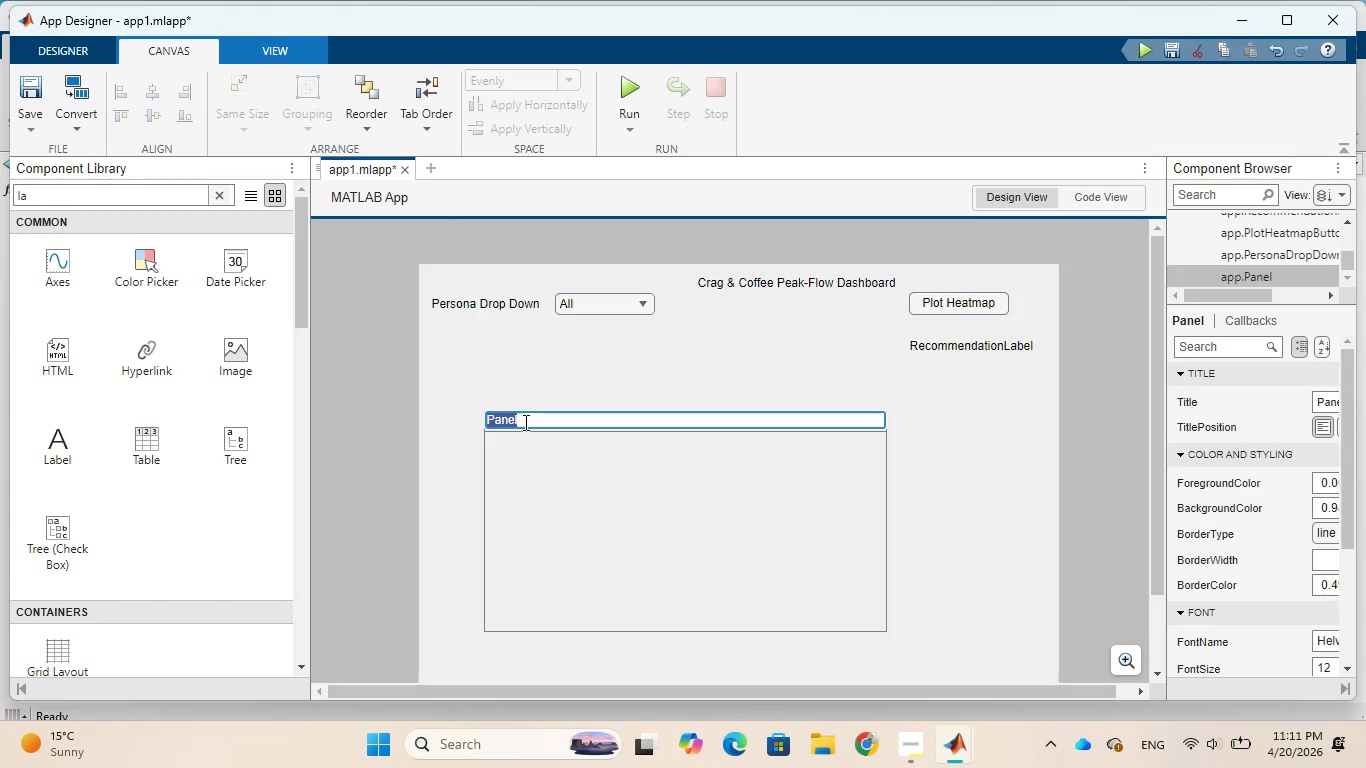 
wait(7.73)
 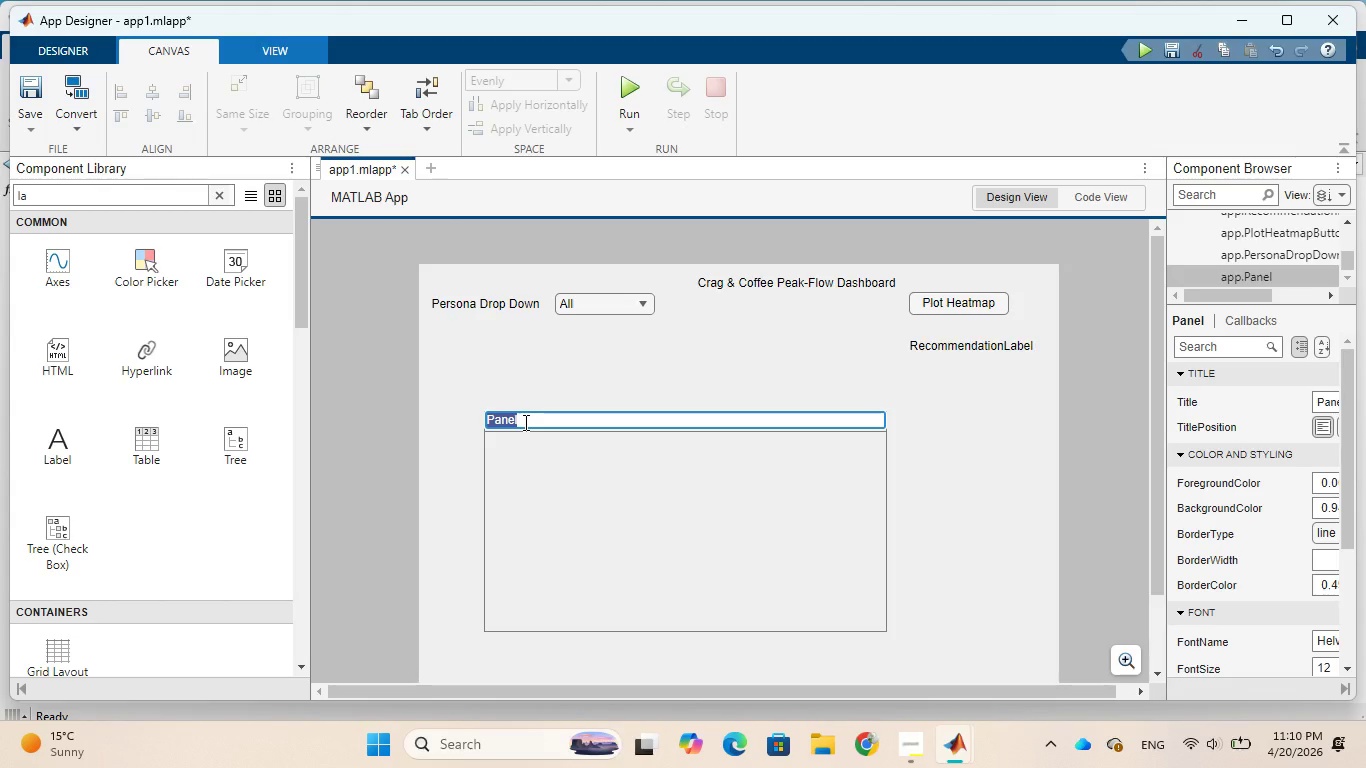 
type(Heatmap Panel)
 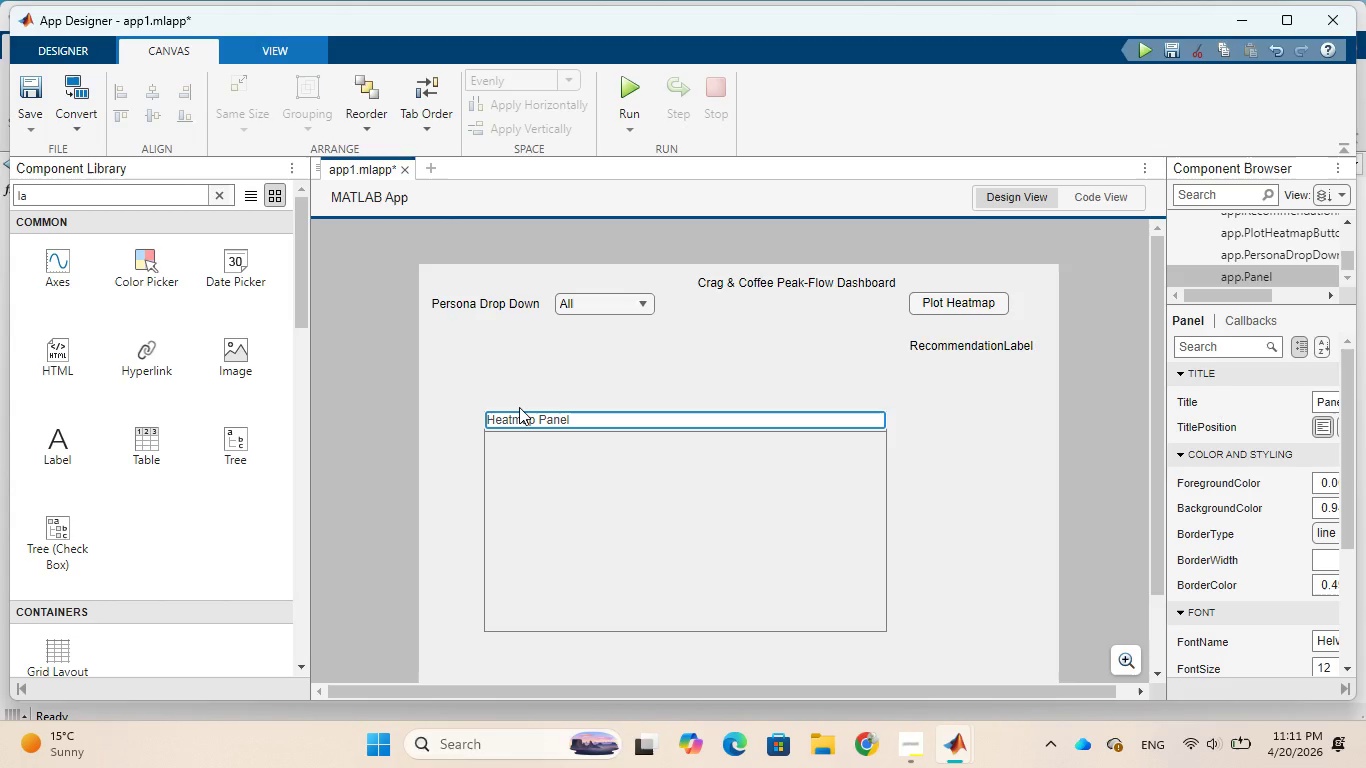 
wait(6.61)
 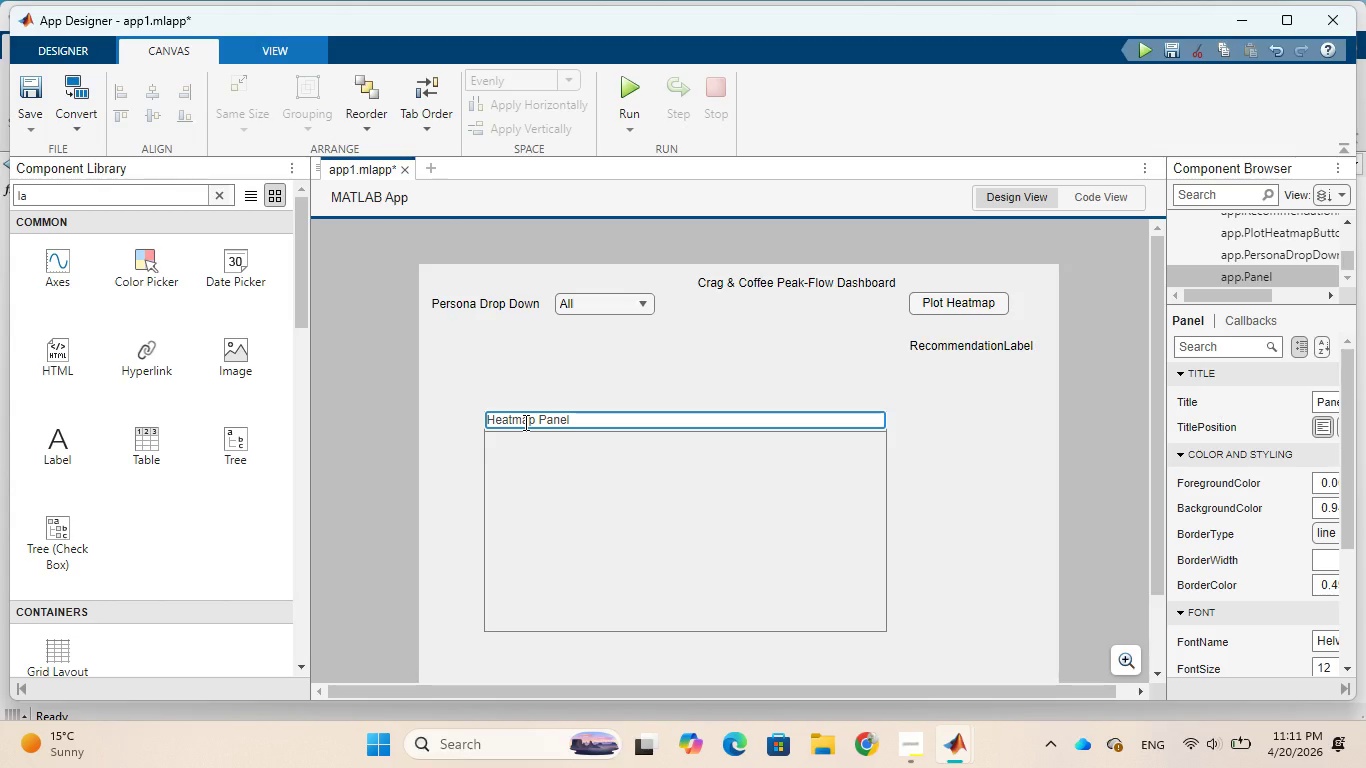 
left_click([777, 482])
 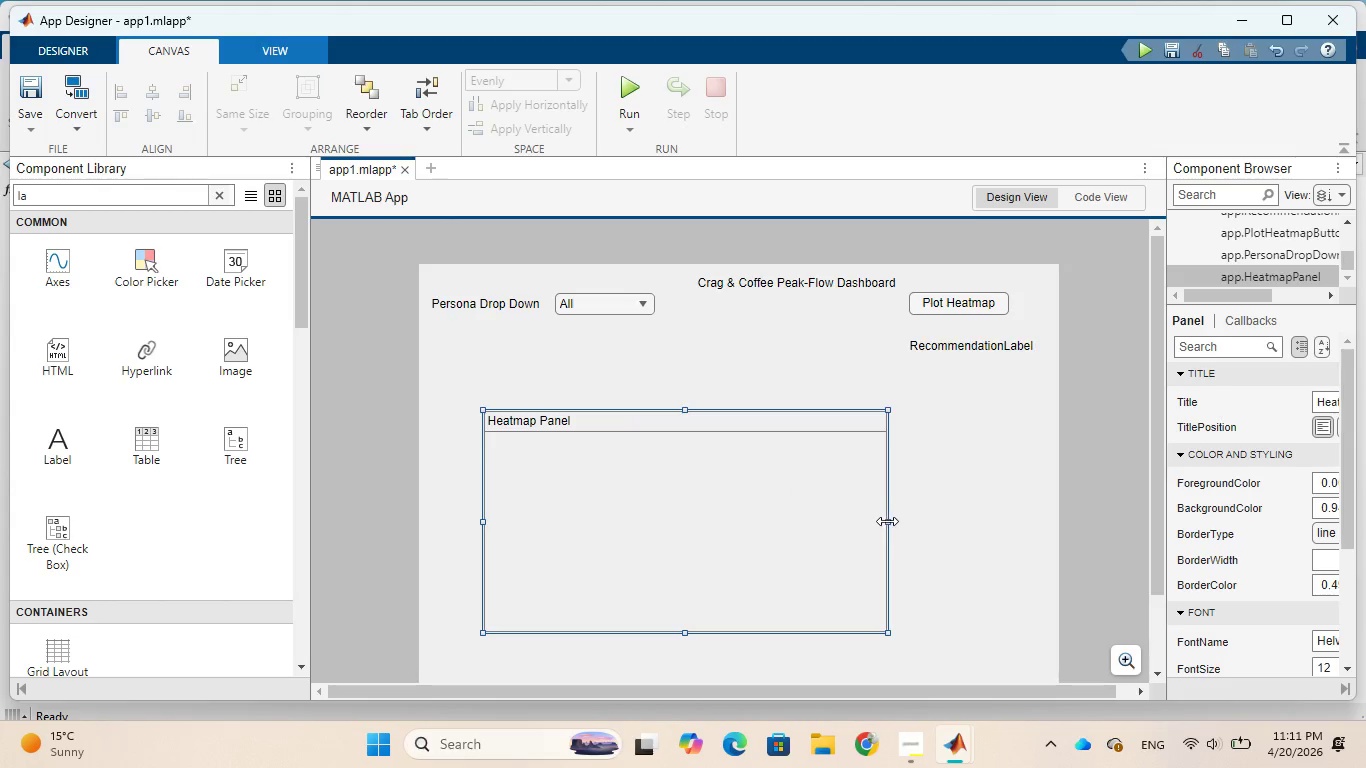 
left_click_drag(start_coordinate=[887, 521], to_coordinate=[912, 537])
 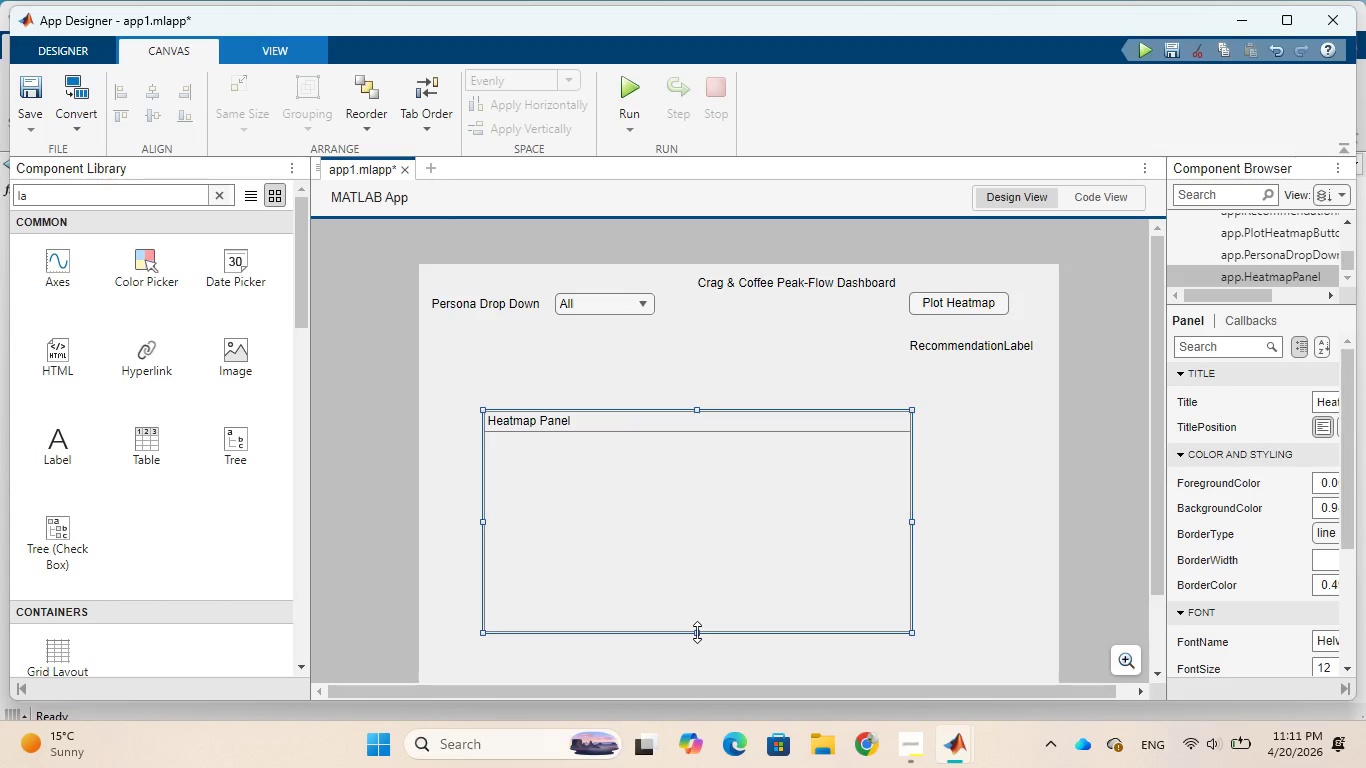 
left_click_drag(start_coordinate=[696, 632], to_coordinate=[699, 659])
 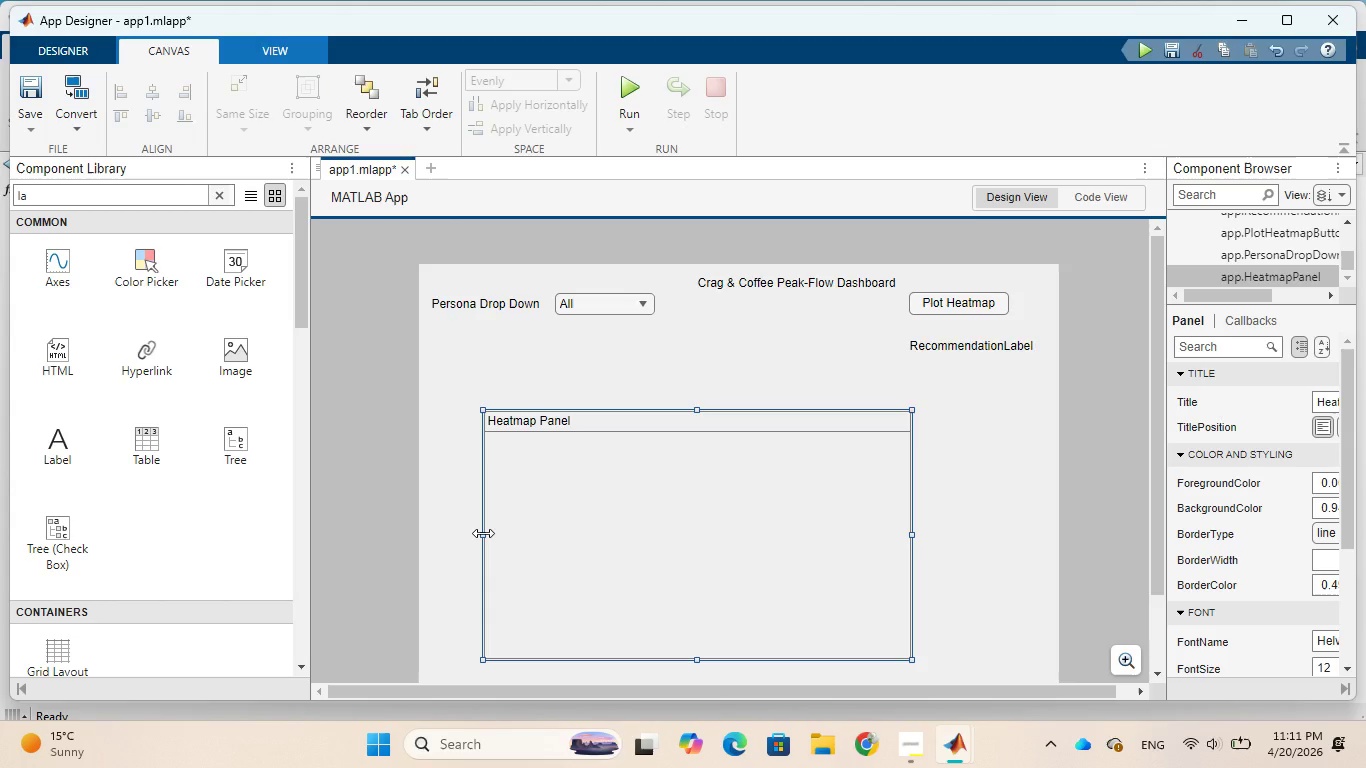 
left_click_drag(start_coordinate=[483, 533], to_coordinate=[434, 524])
 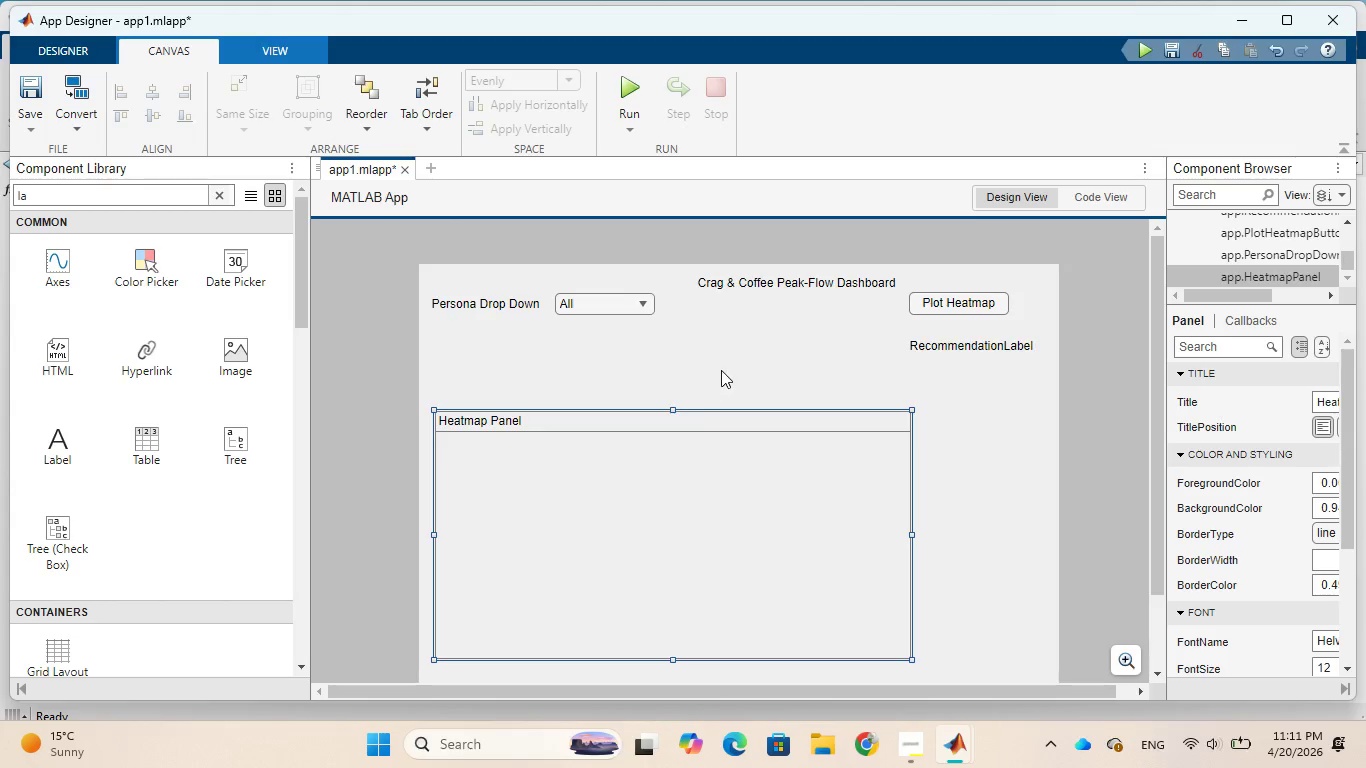 
left_click([721, 370])
 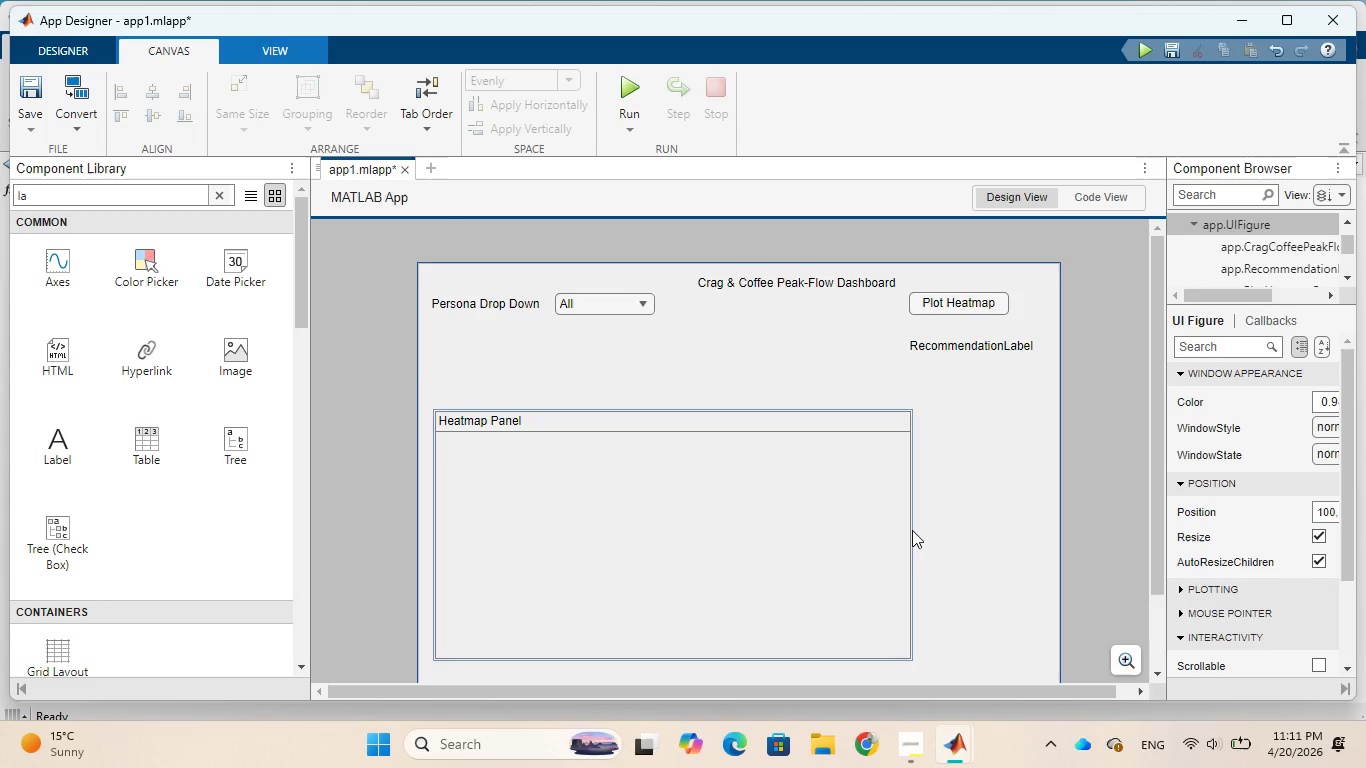 
wait(10.45)
 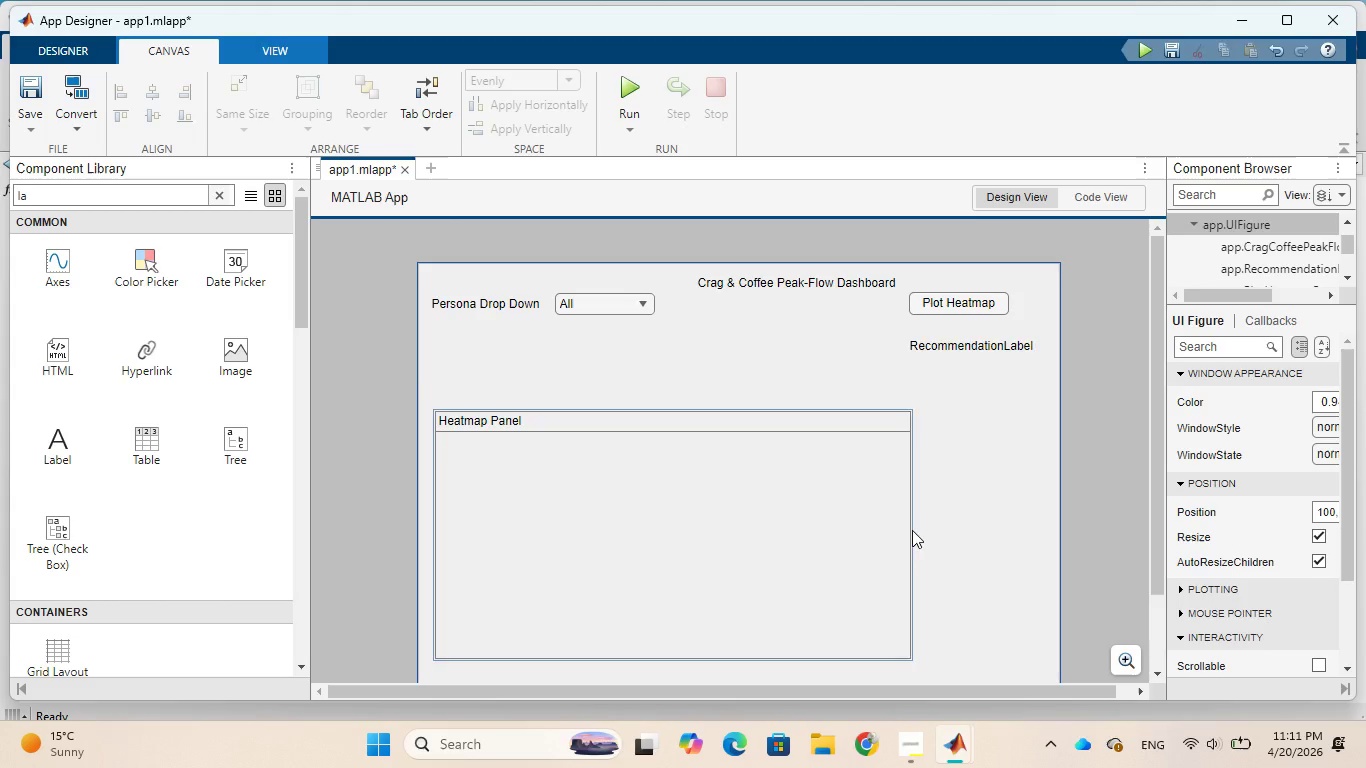 
left_click([1250, 404])
 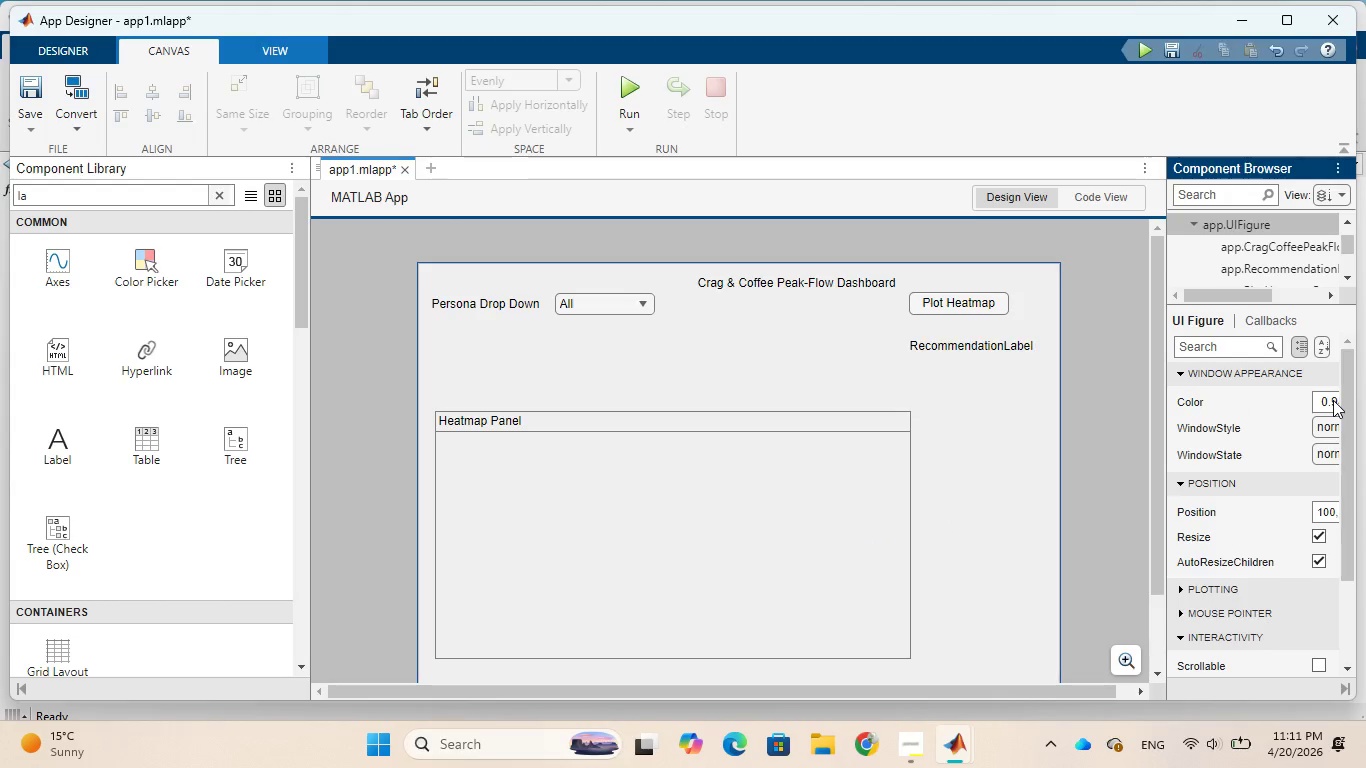 
left_click([1333, 400])
 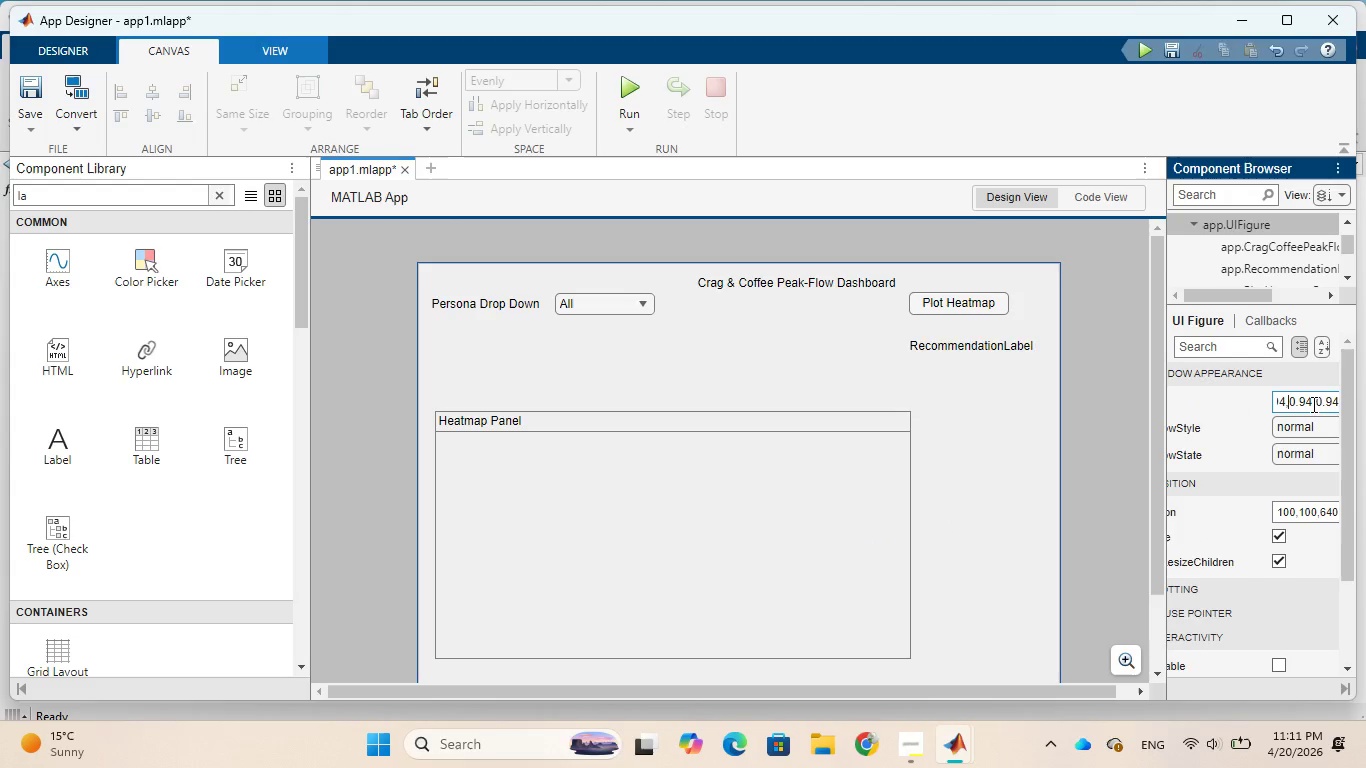 
left_click([1312, 404])
 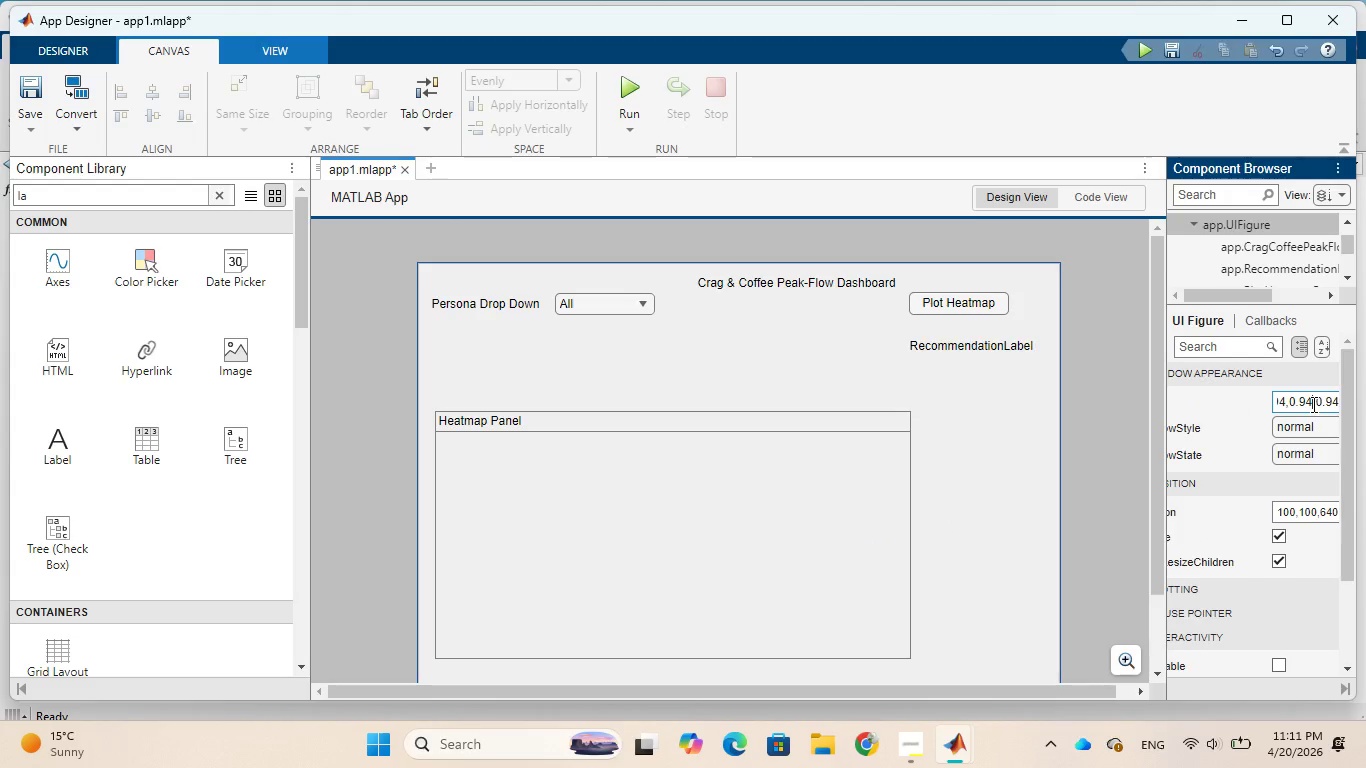 
key(Backspace)
 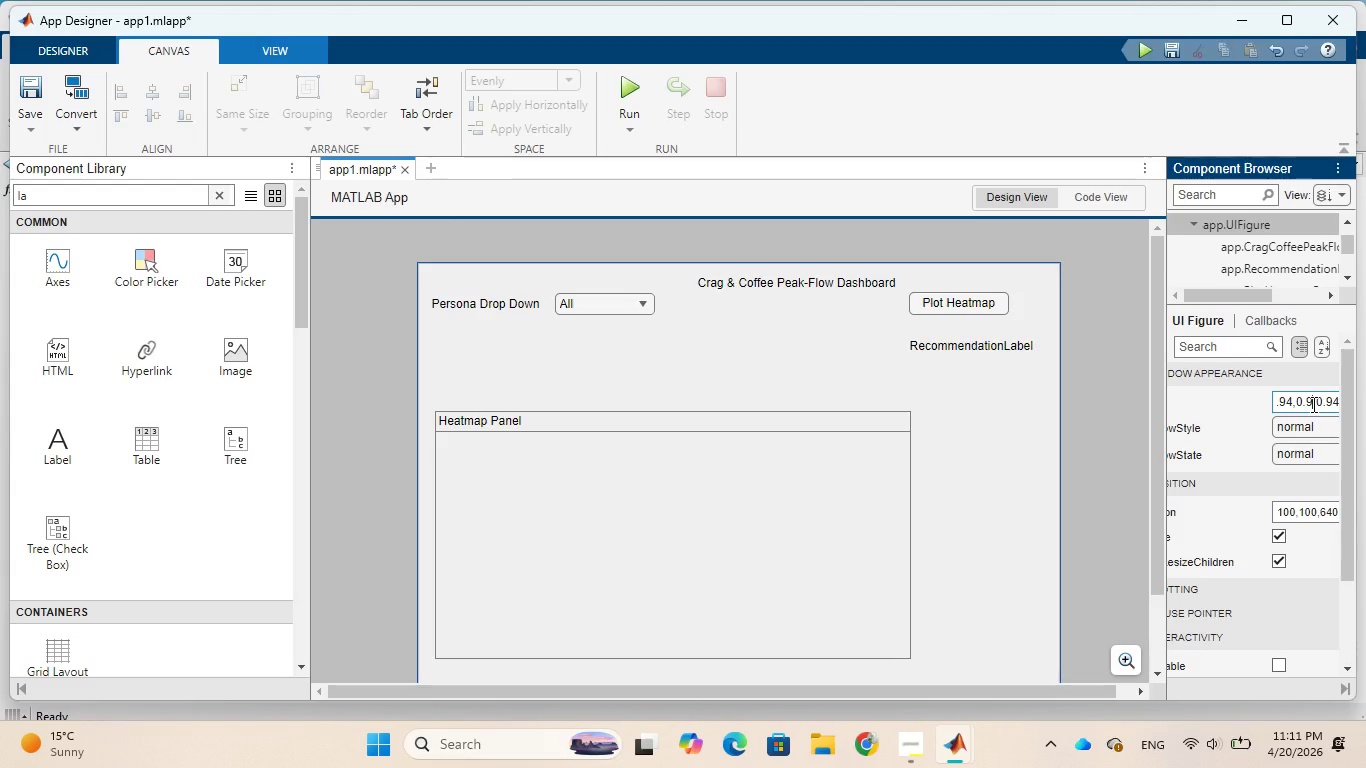 
mouse_move([1326, 403])
 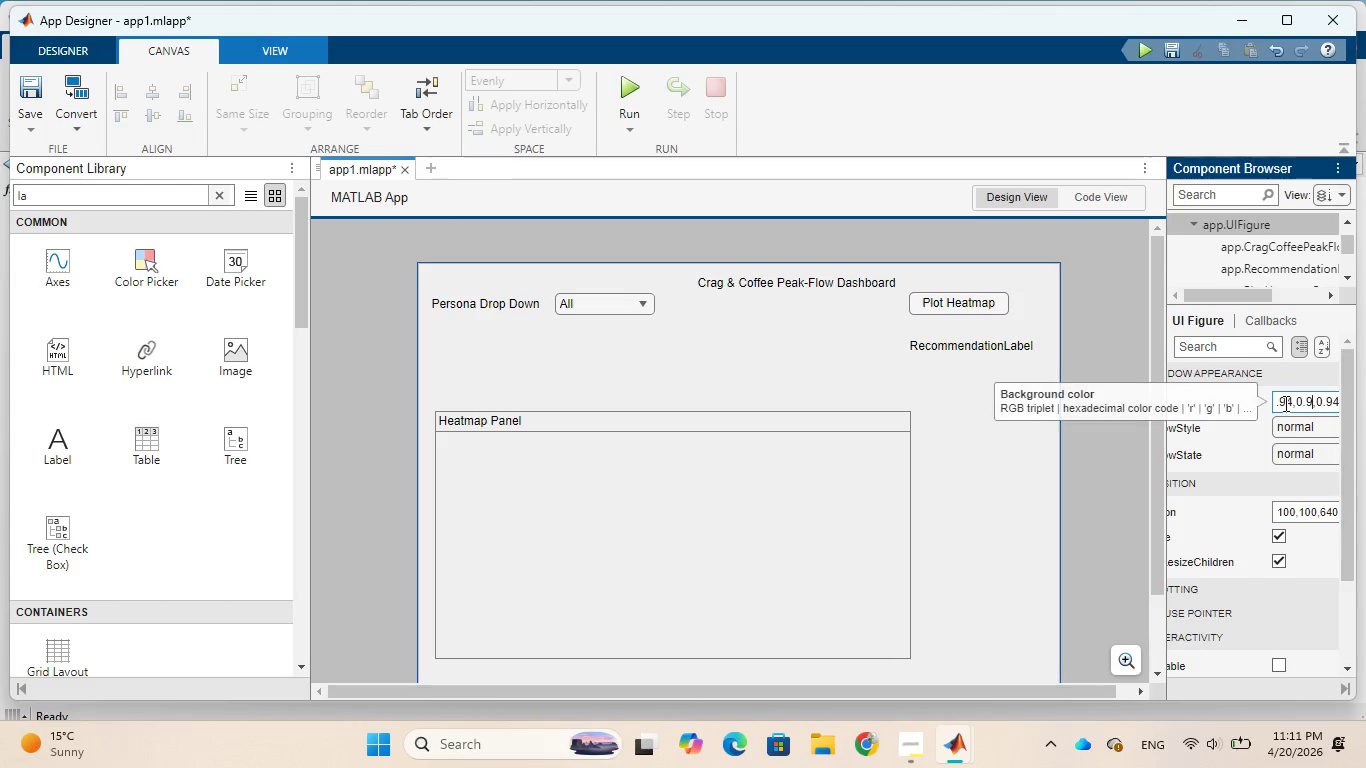 
left_click([1292, 406])
 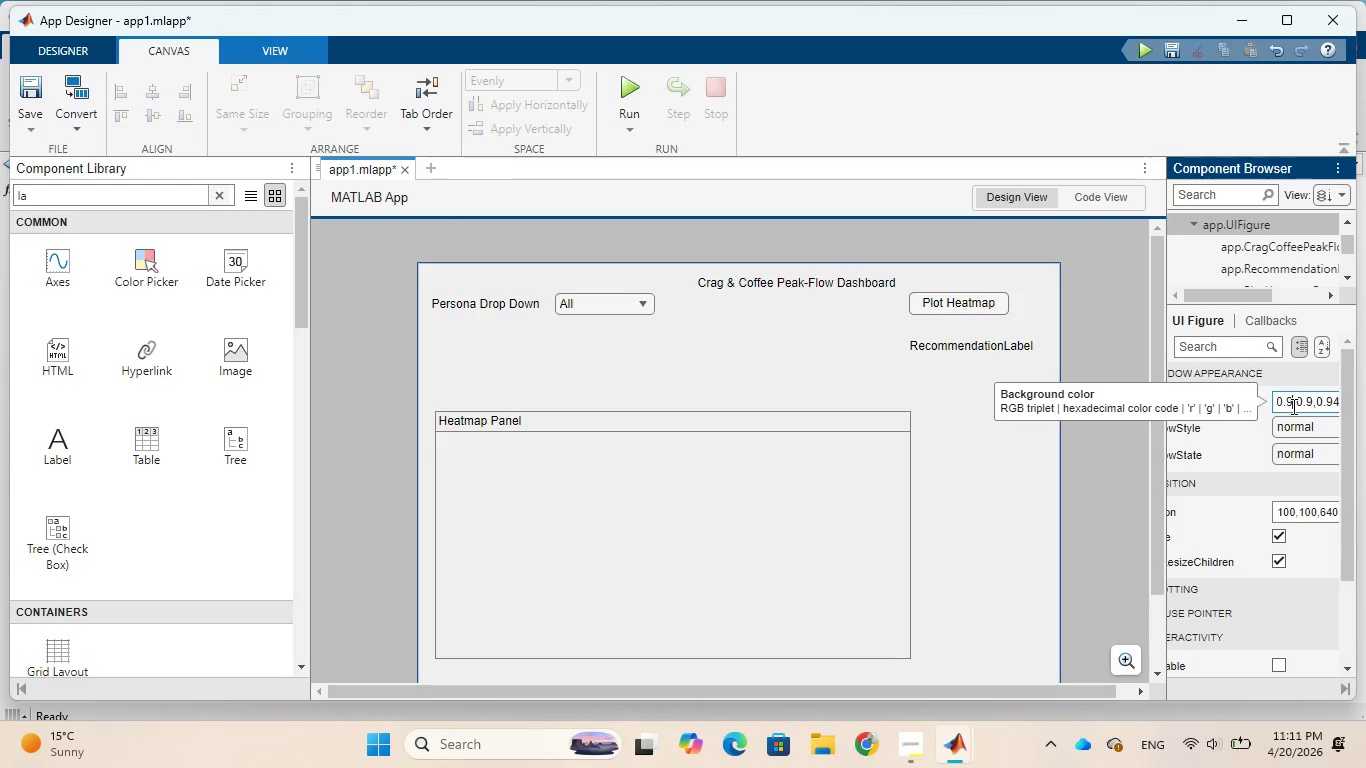 
key(Backspace)
 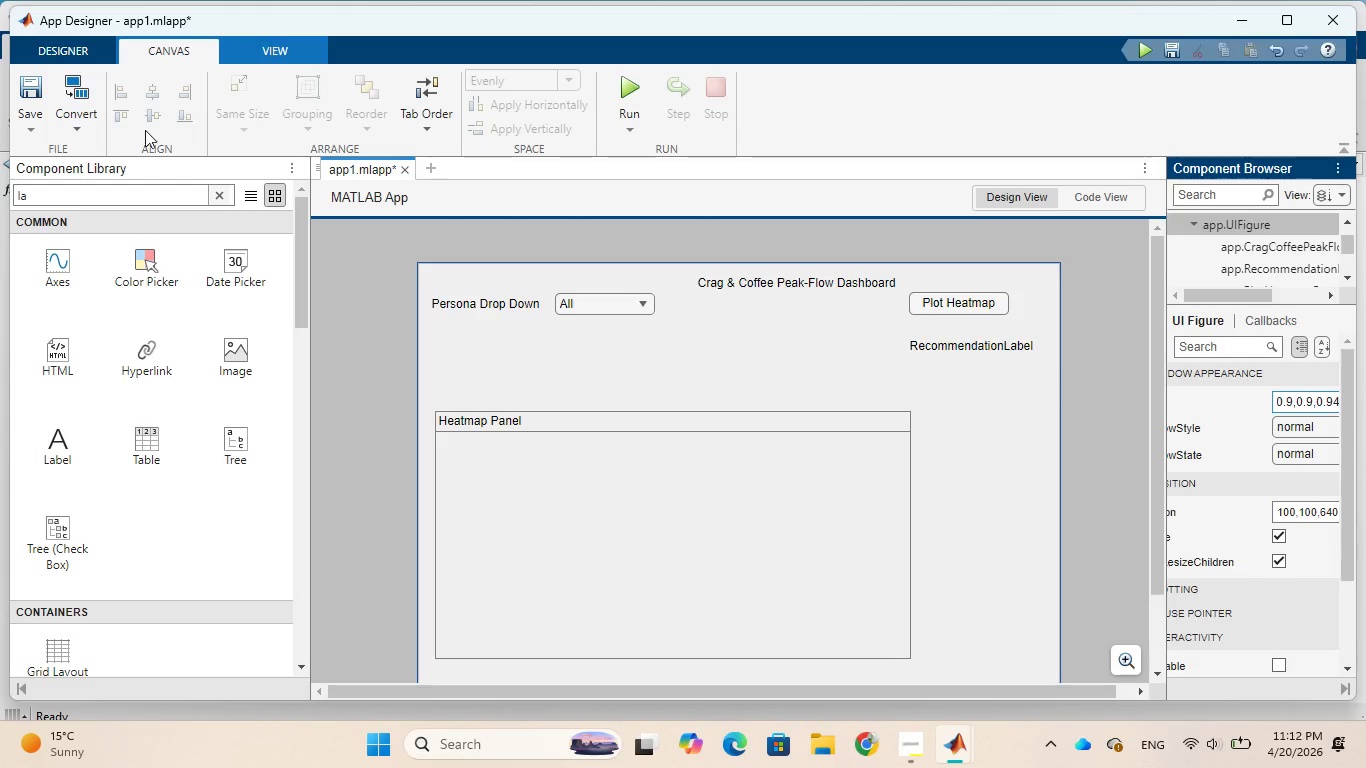 
wait(6.2)
 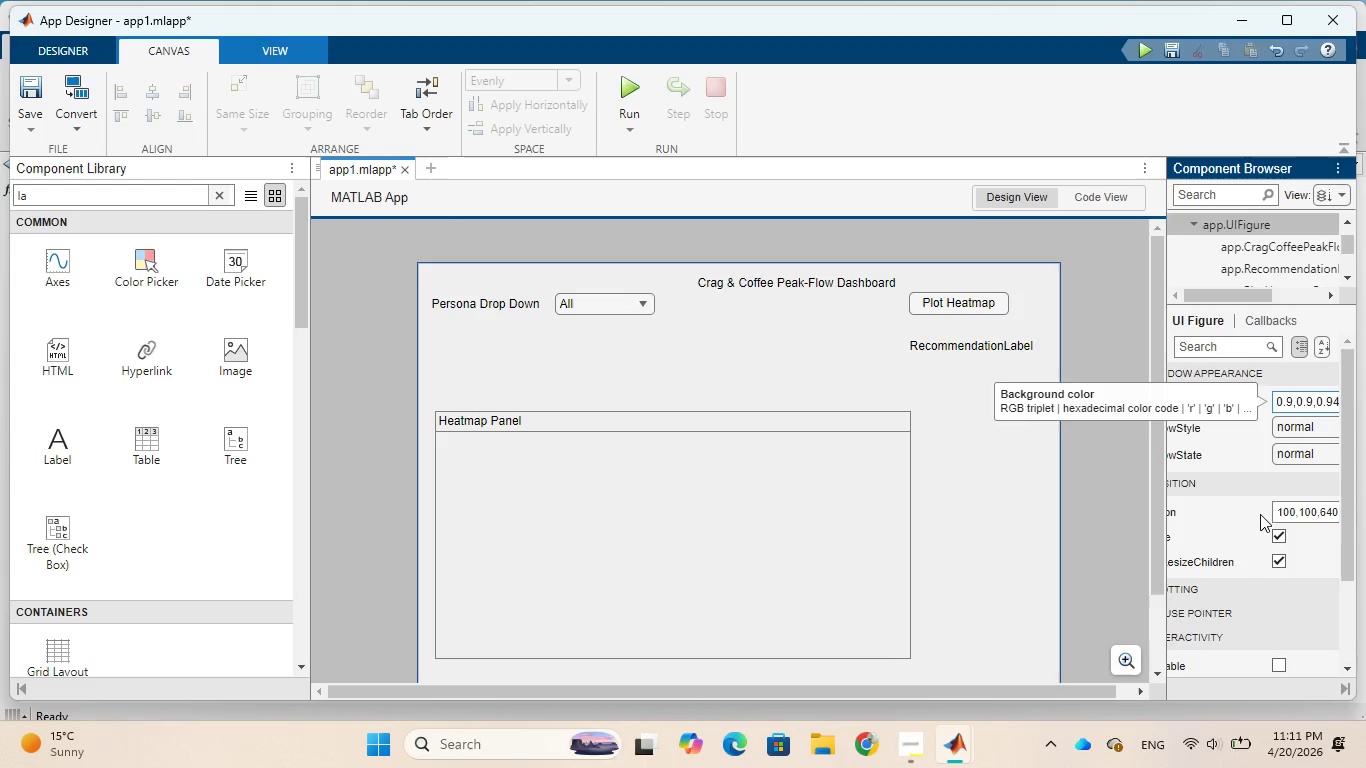 
left_click([36, 129])
 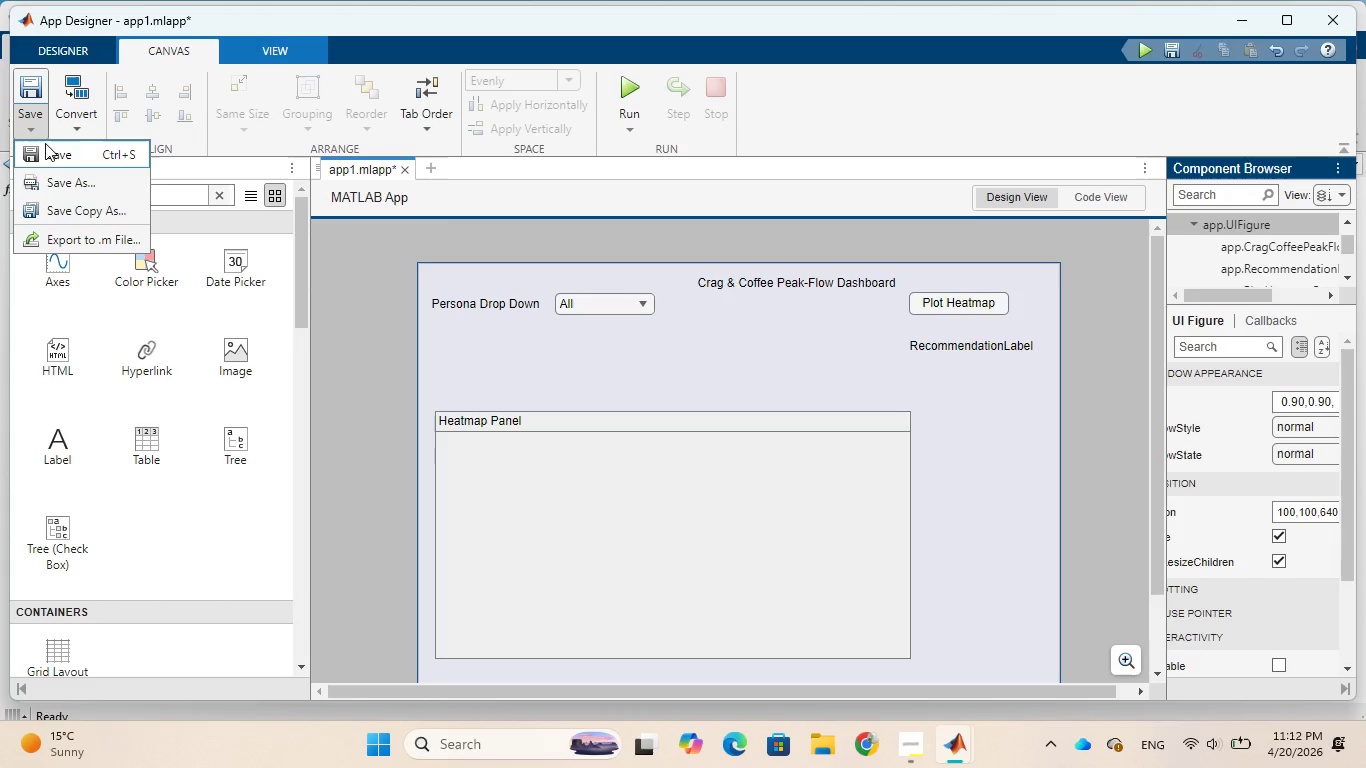 
left_click([45, 144])
 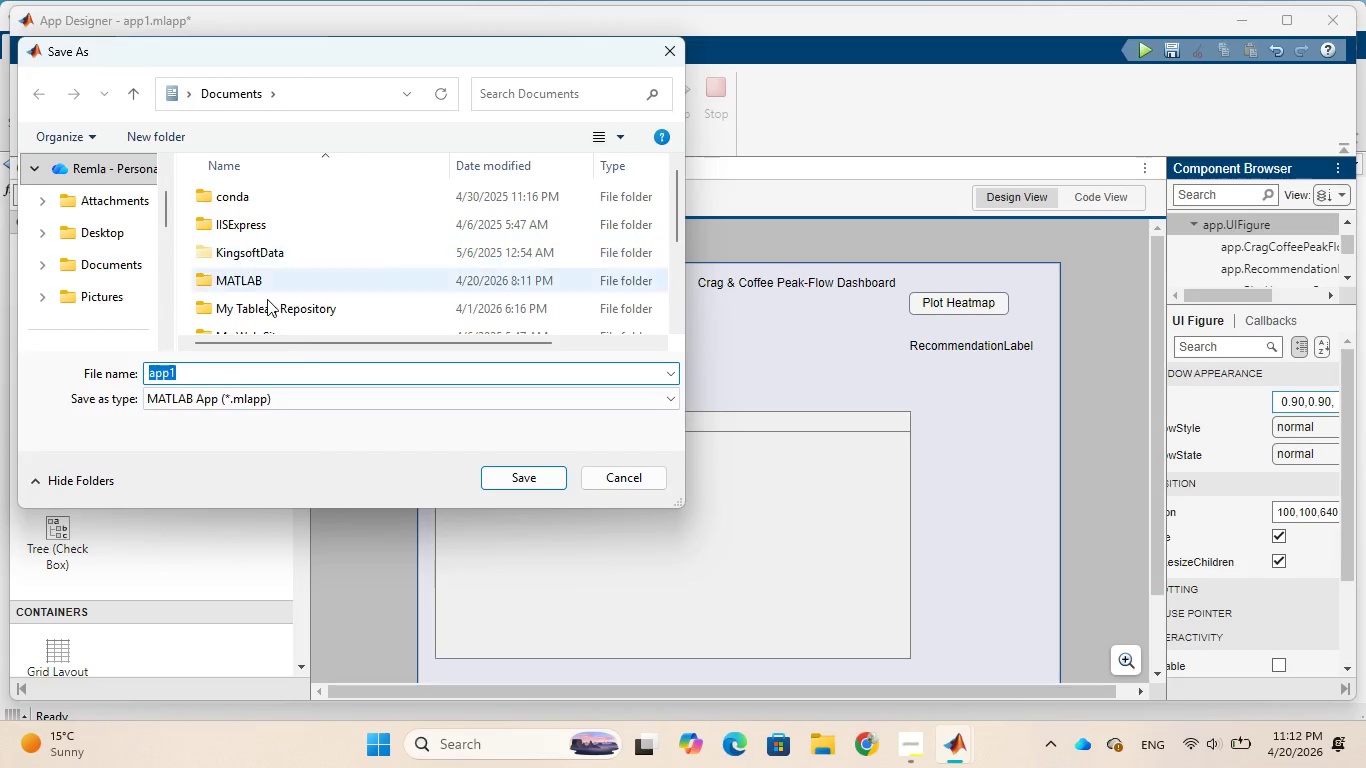 
left_click([269, 376])
 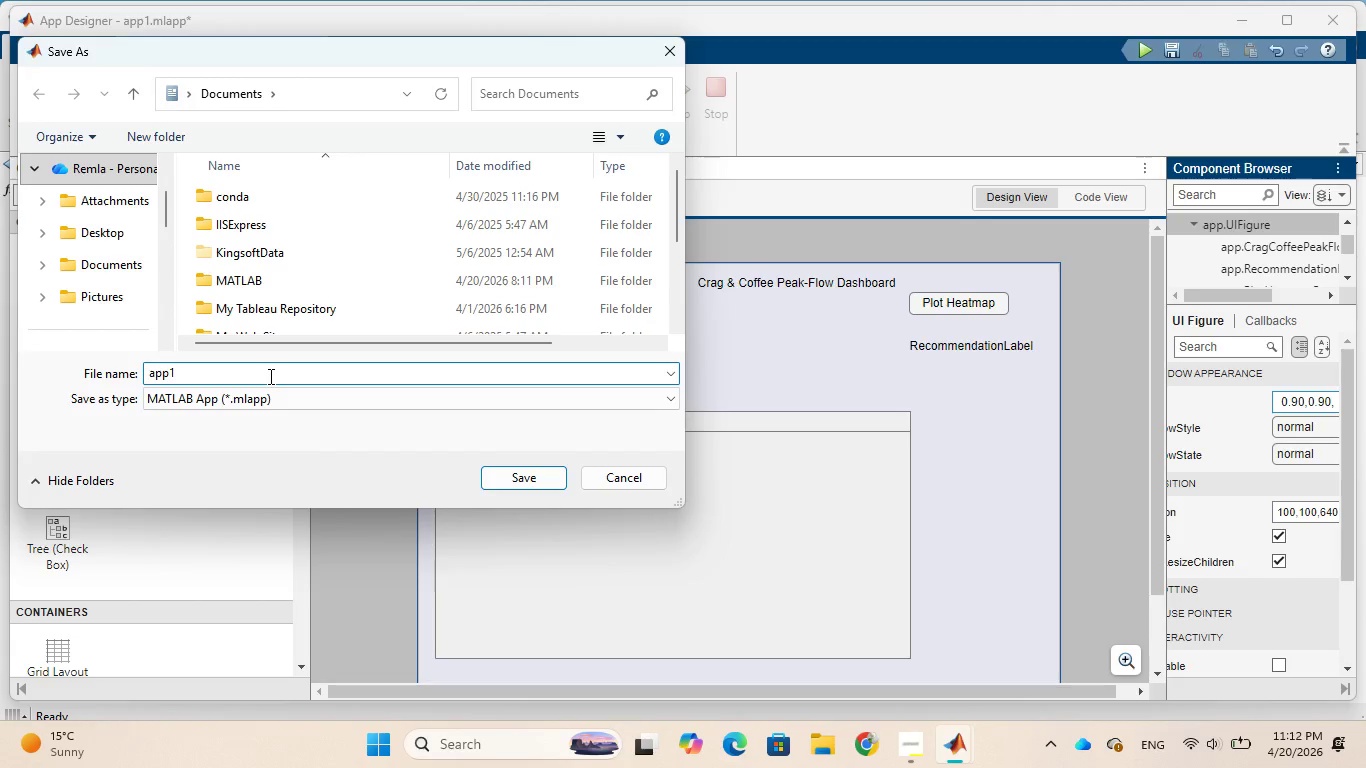 
wait(10.06)
 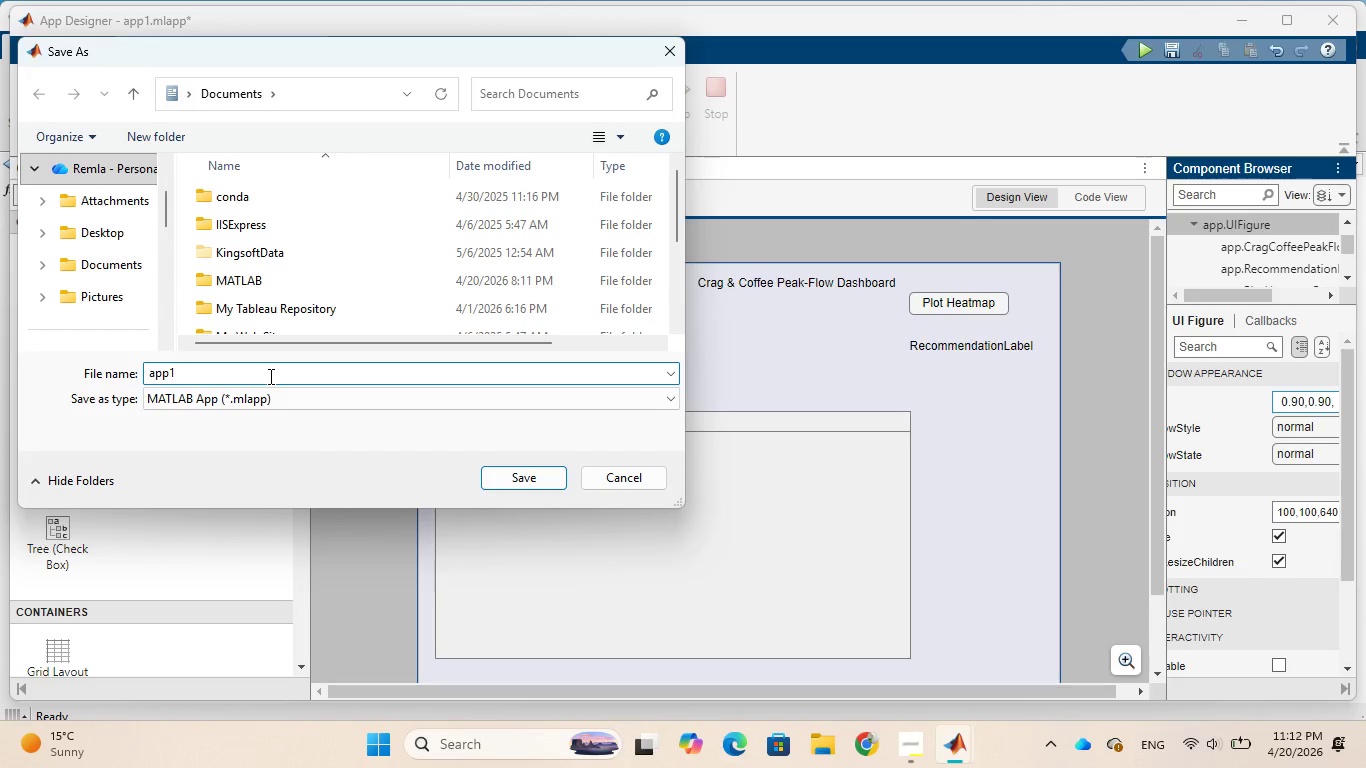 
key(Backspace)
key(Backspace)
key(Backspace)
key(Backspace)
type(crag)
 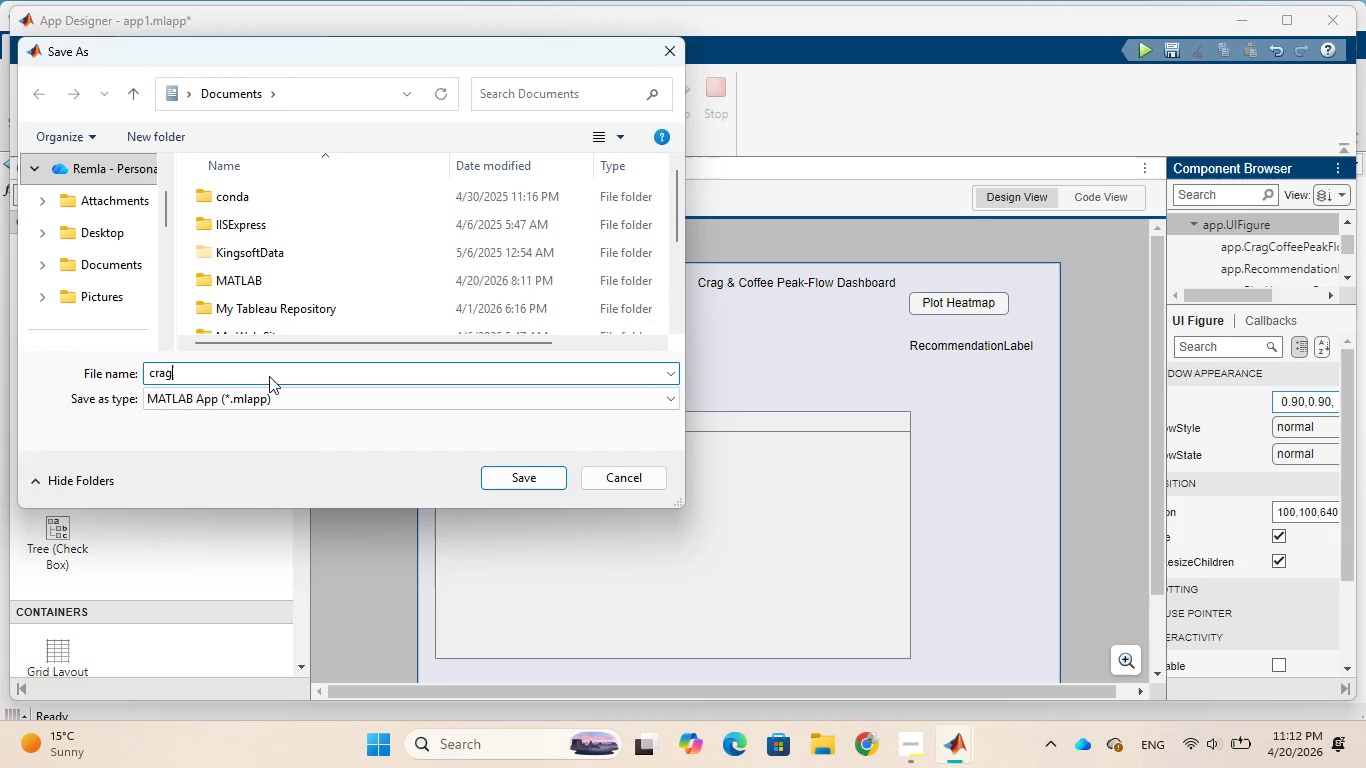 
type(&Coffee)
 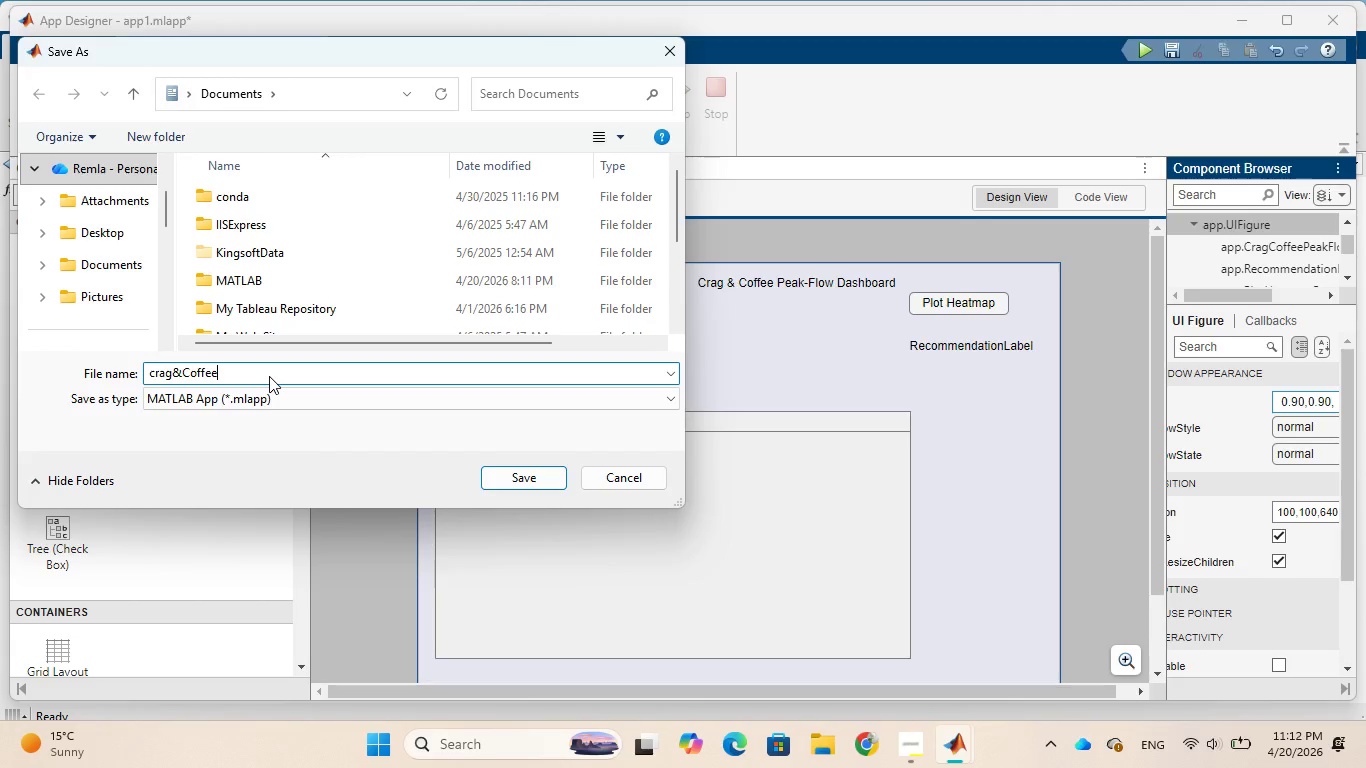 
wait(5.59)
 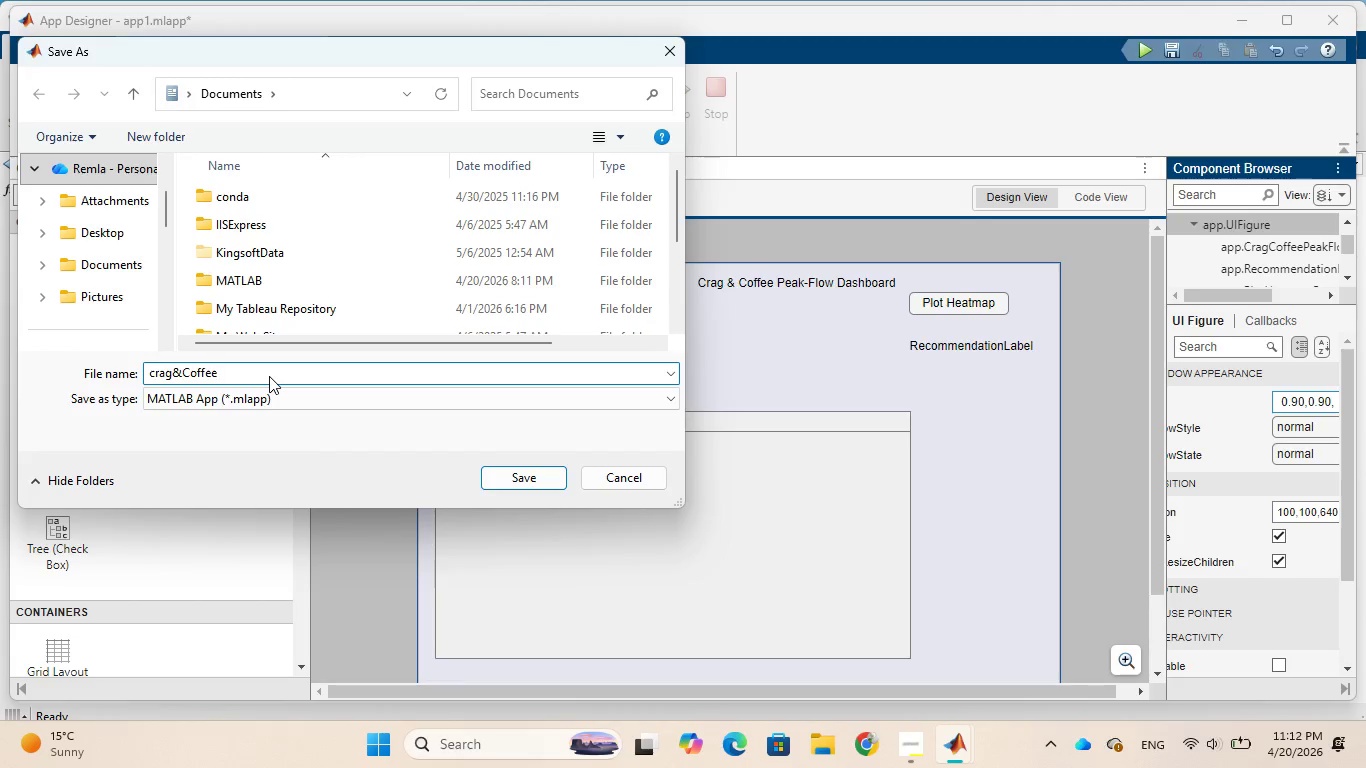 
type(-Peak-Flow-Dashboard)
 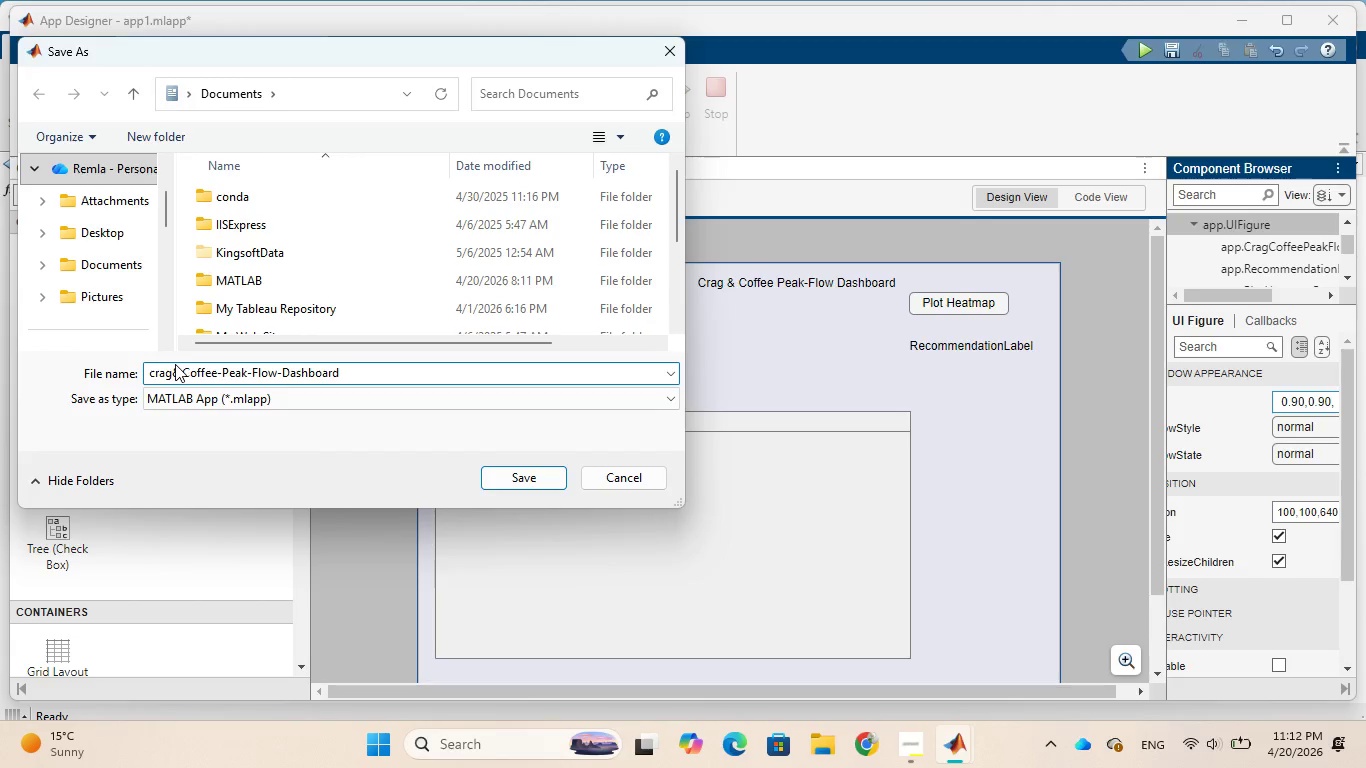 
left_click([175, 374])
 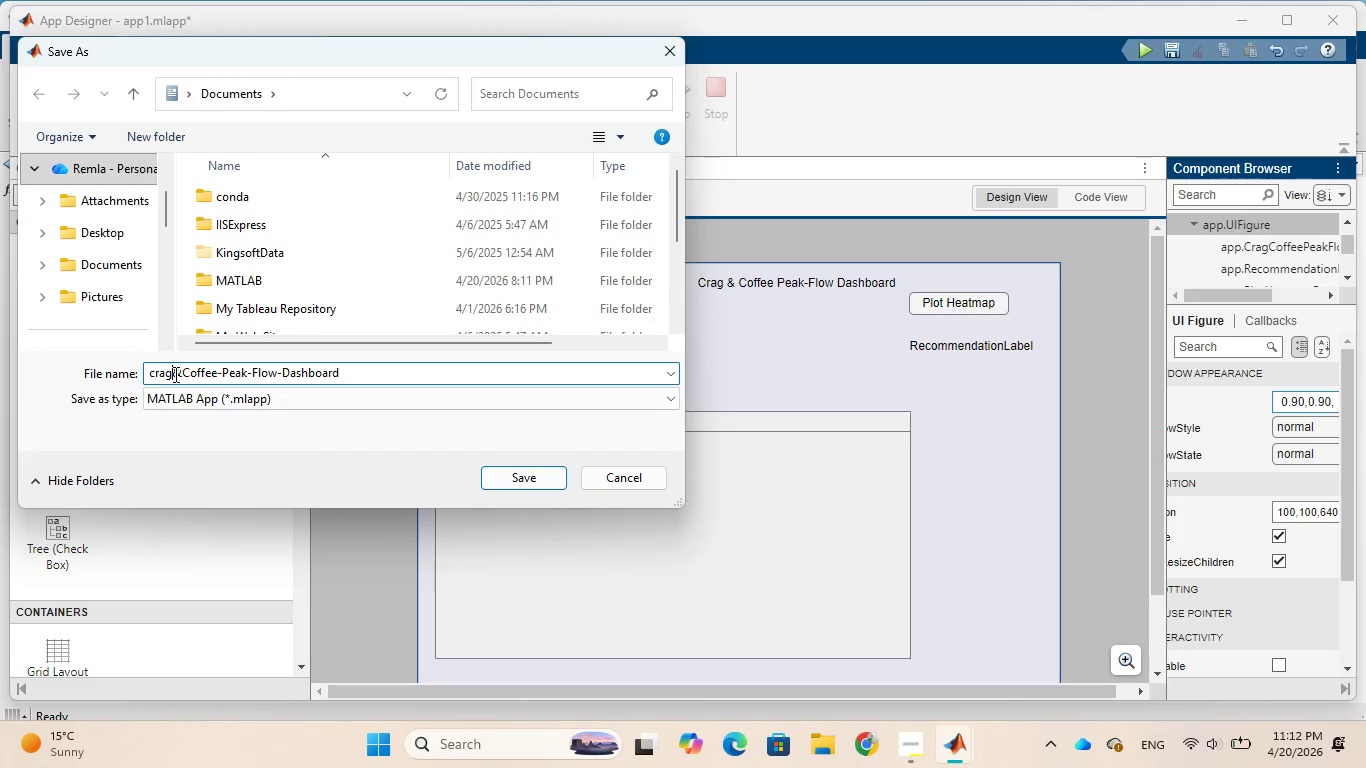 
key(Backspace)
key(Backspace)
key(Backspace)
key(Backspace)
type(Crag)
 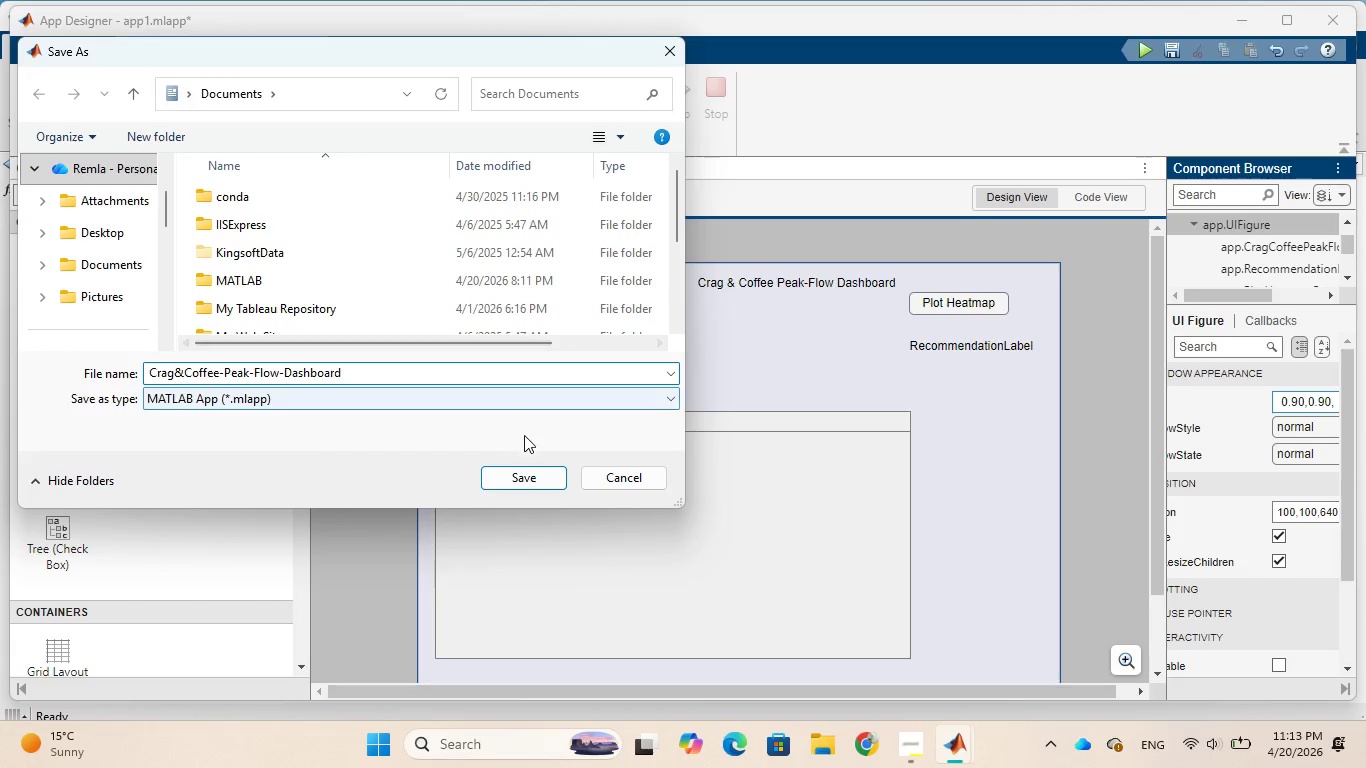 
wait(5.25)
 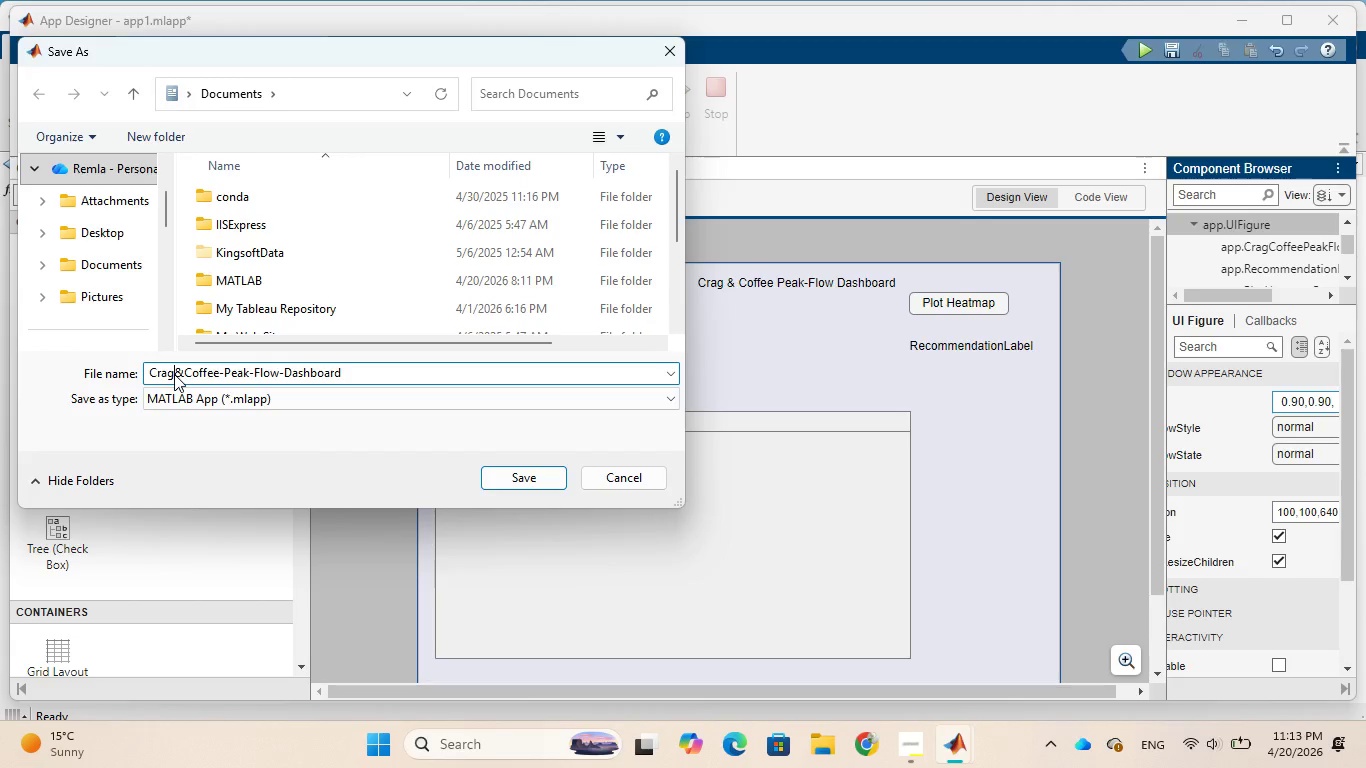 
left_click([527, 477])
 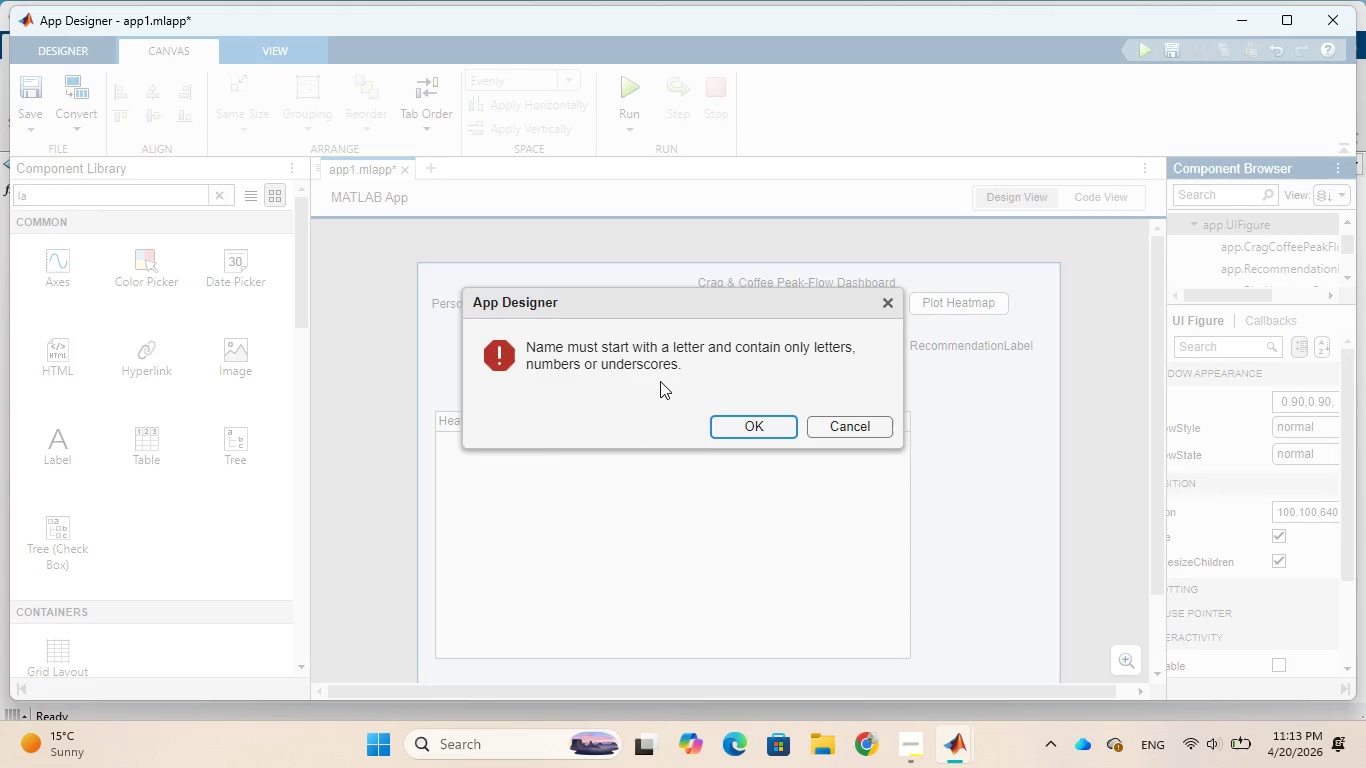 
wait(6.97)
 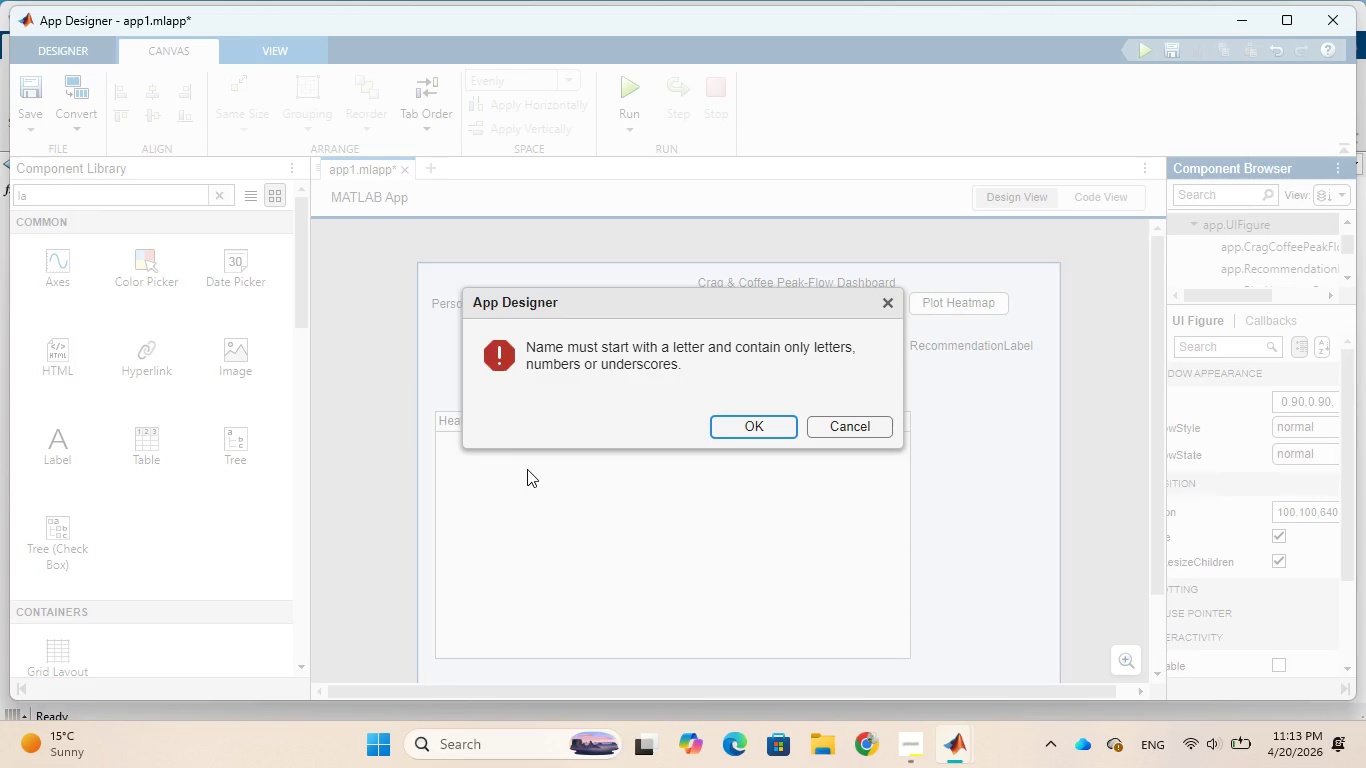 
left_click([754, 425])
 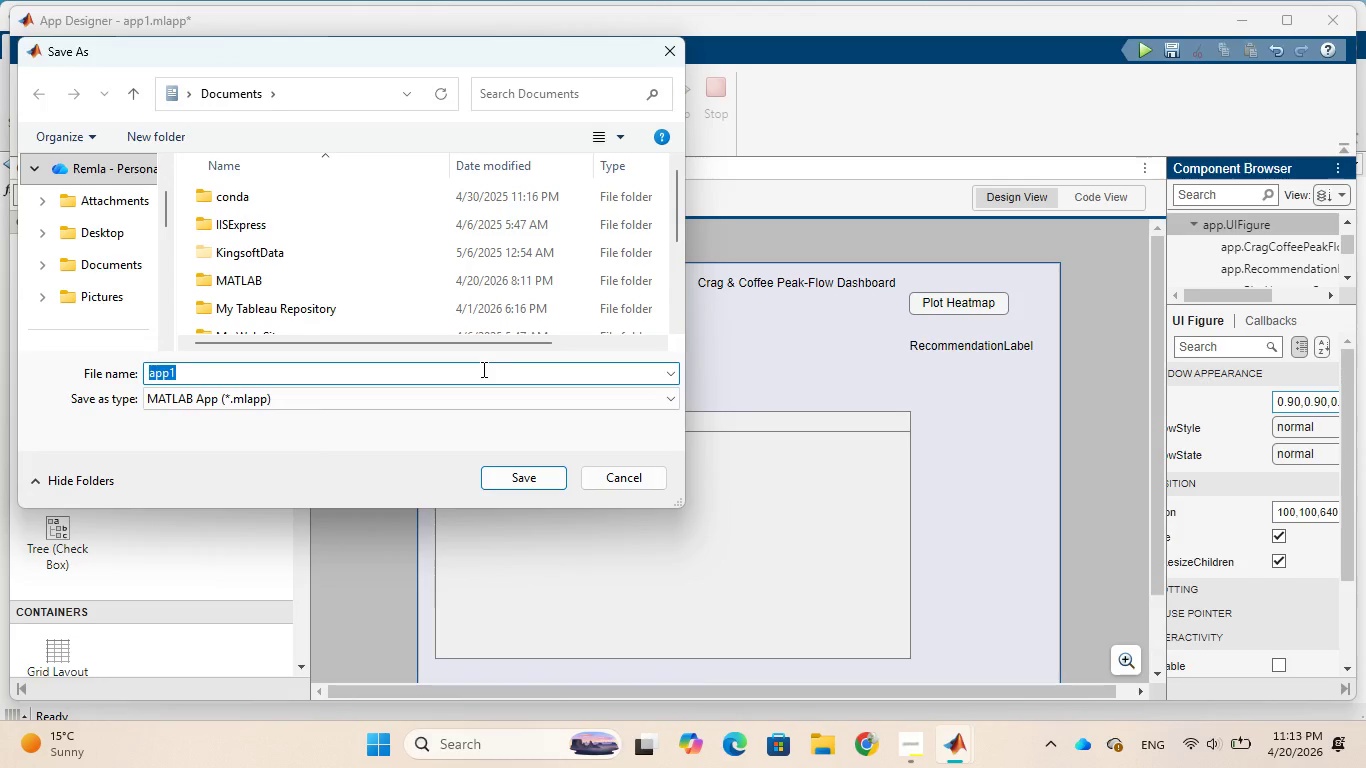 
type(CragAnd)
 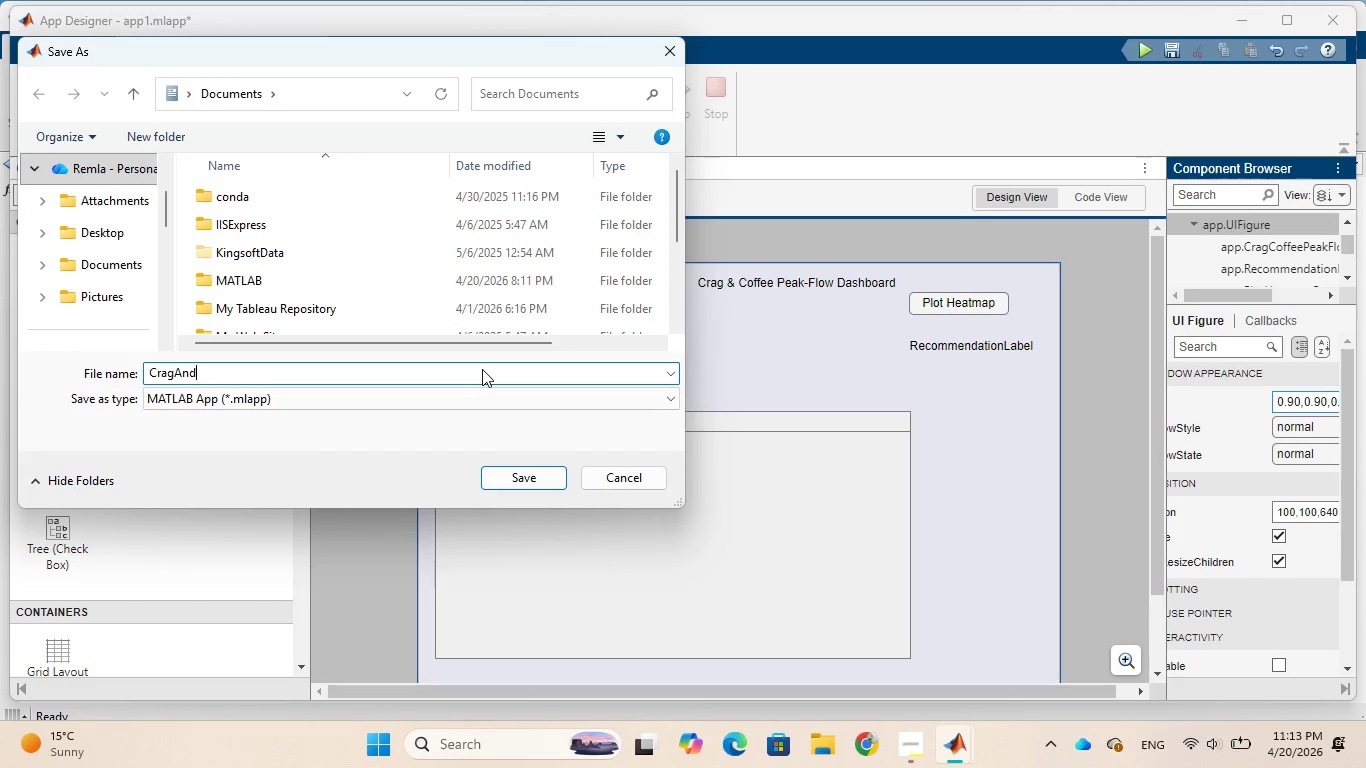 
type(Coffee-)
key(Backspace)
type(_Peaa)
key(Backspace)
type(k)
 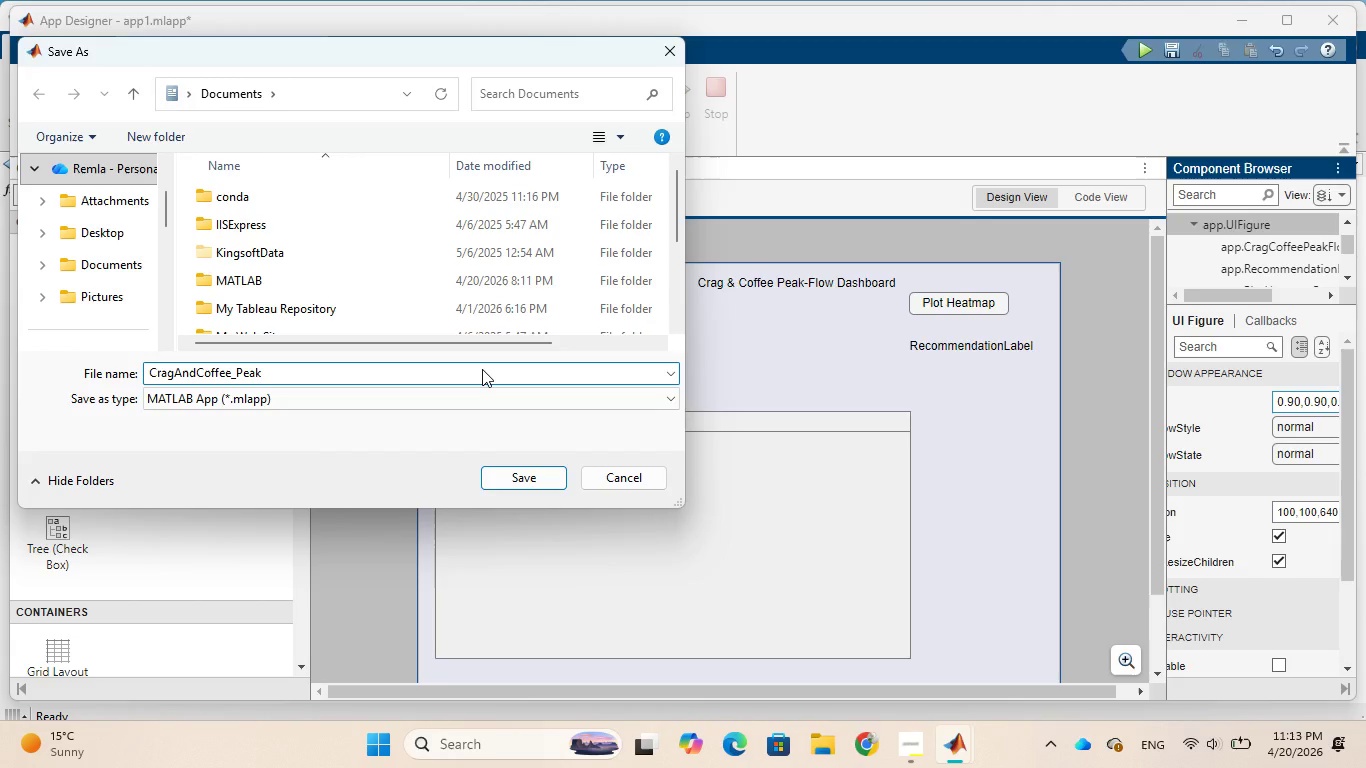 
wait(13.45)
 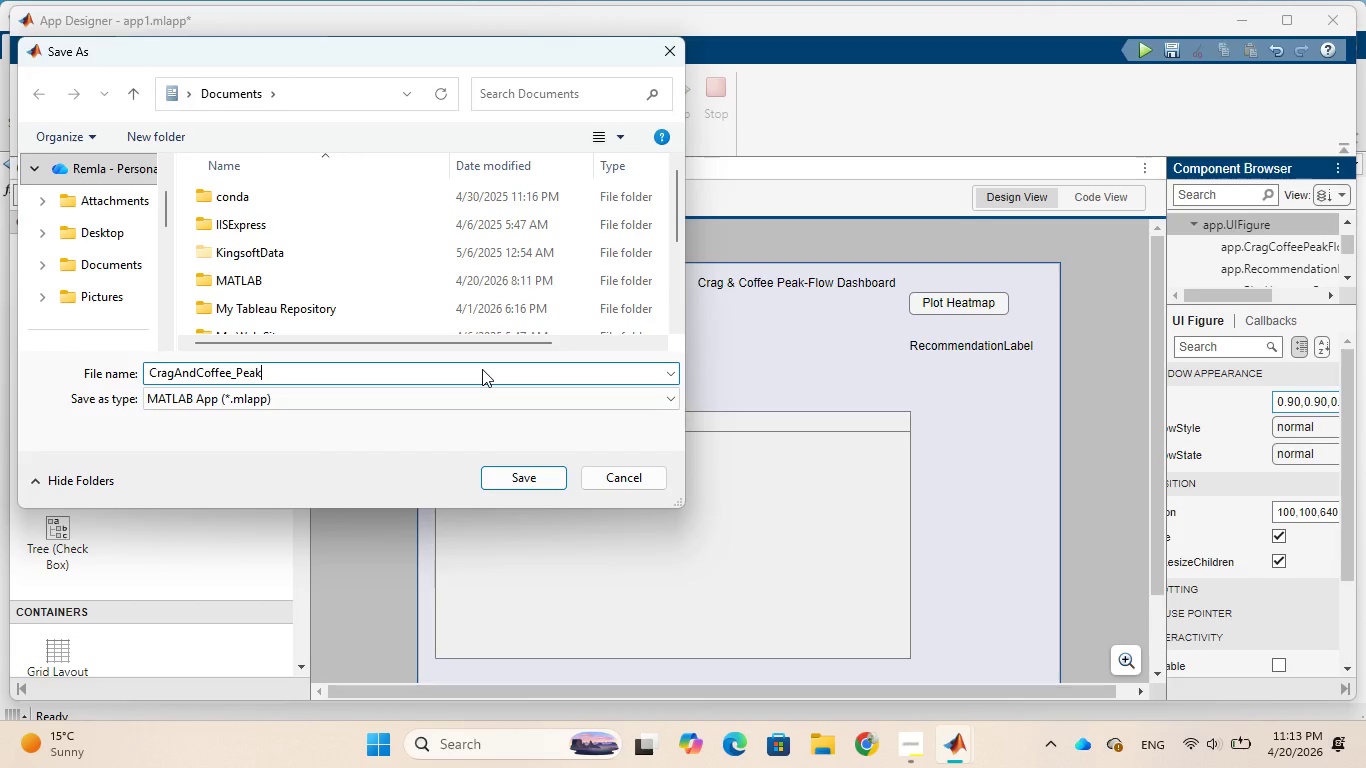 
key(Shift+Minus)
 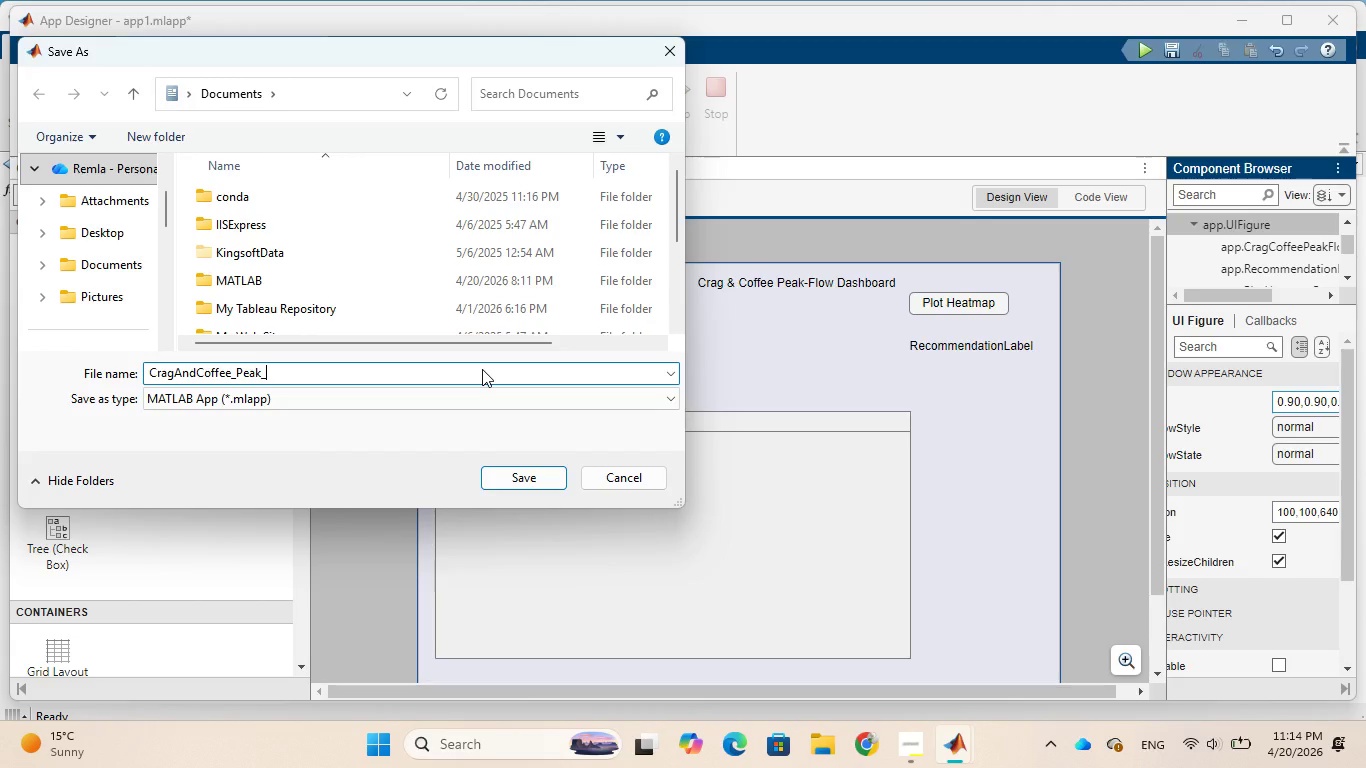 
type(Flow)
 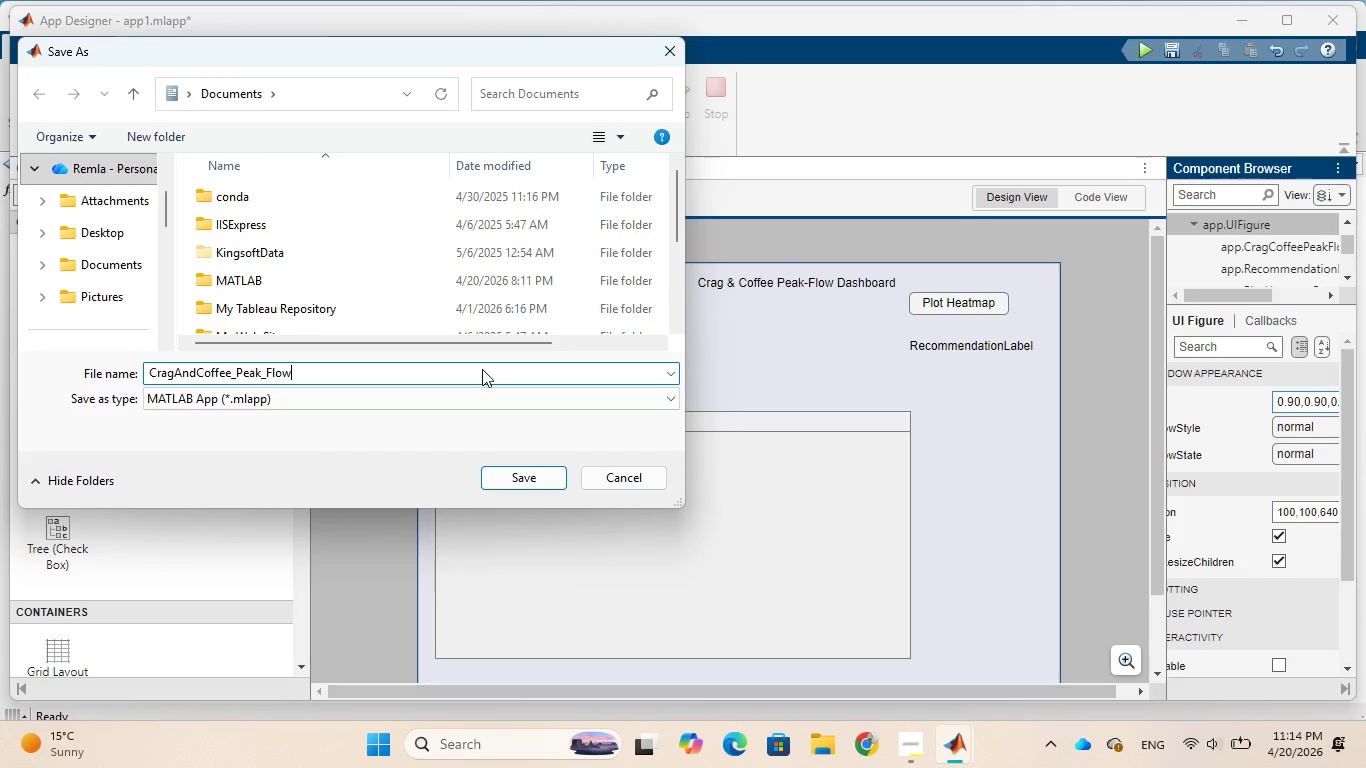 
hold_key(key=ShiftRight, duration=0.64)
 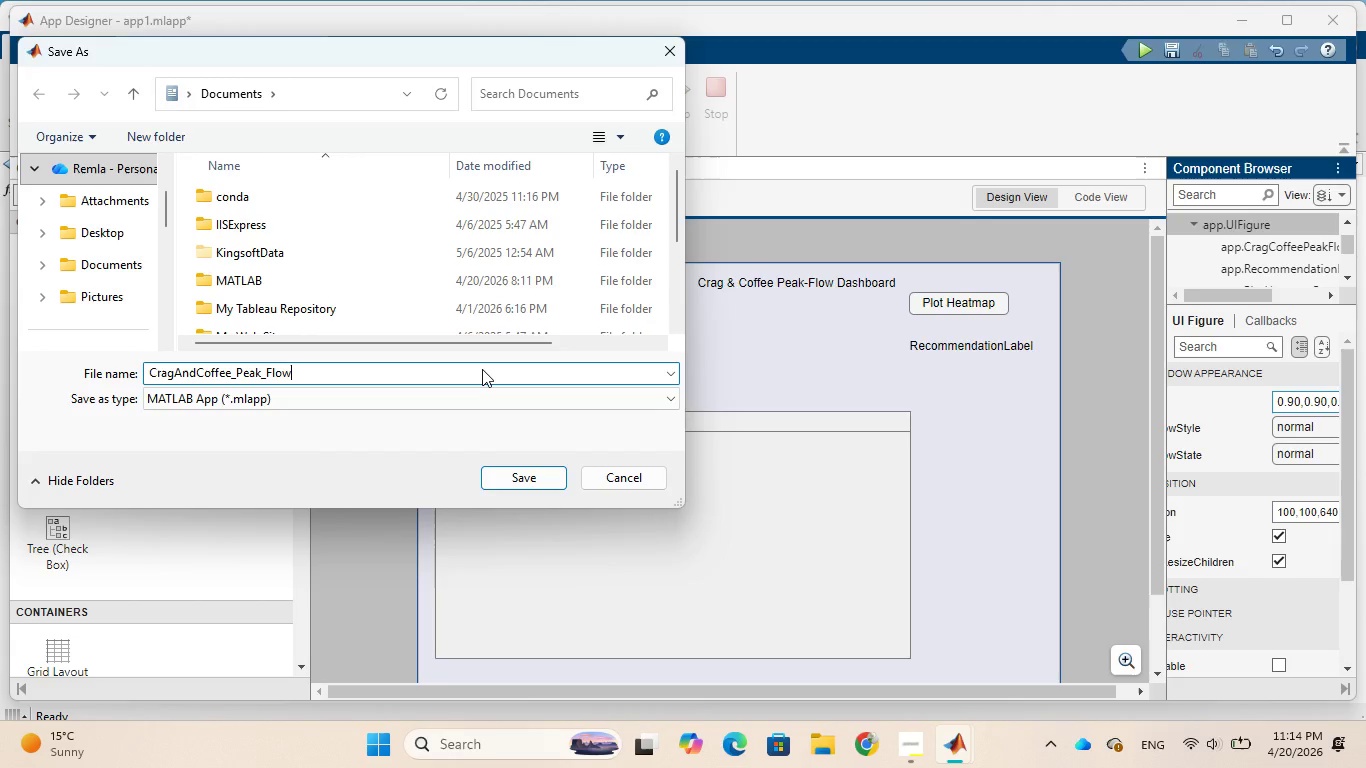 
type(_Dashboard)
 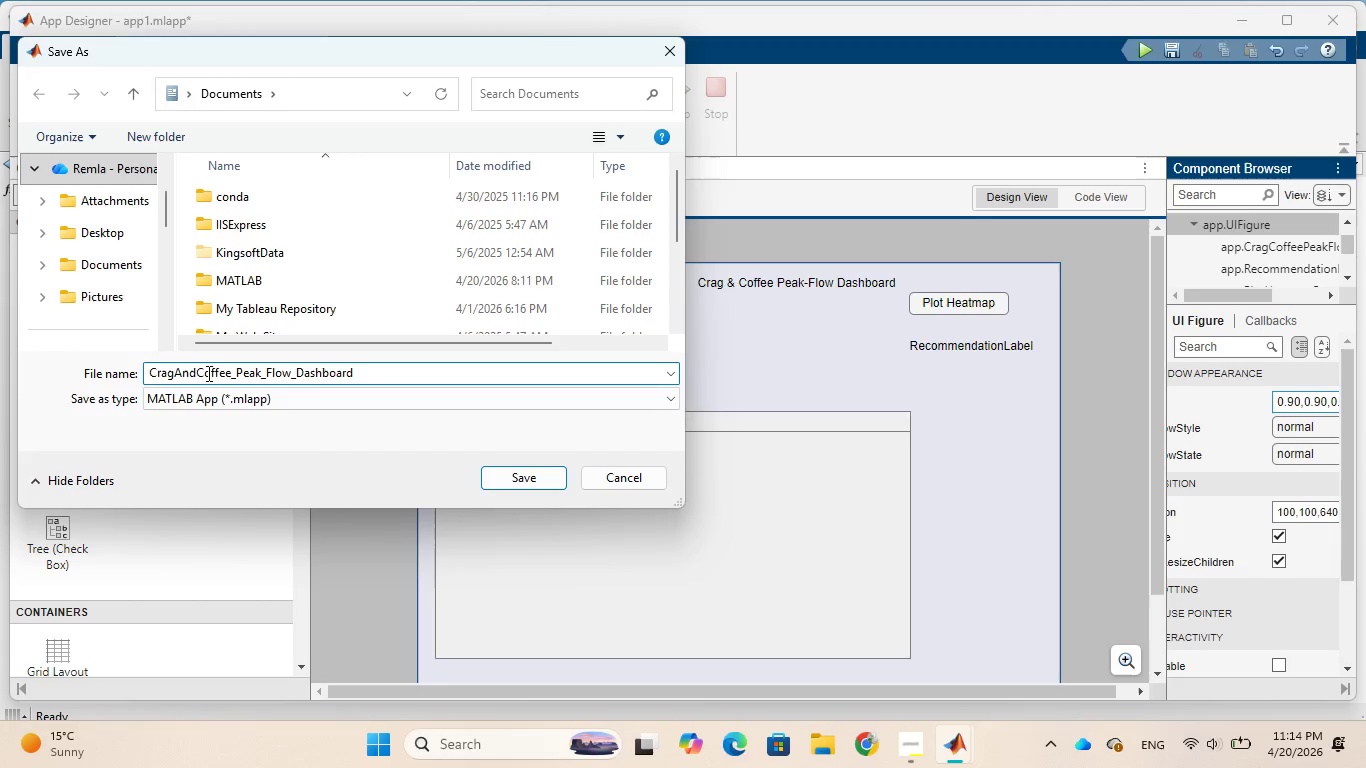 
wait(6.11)
 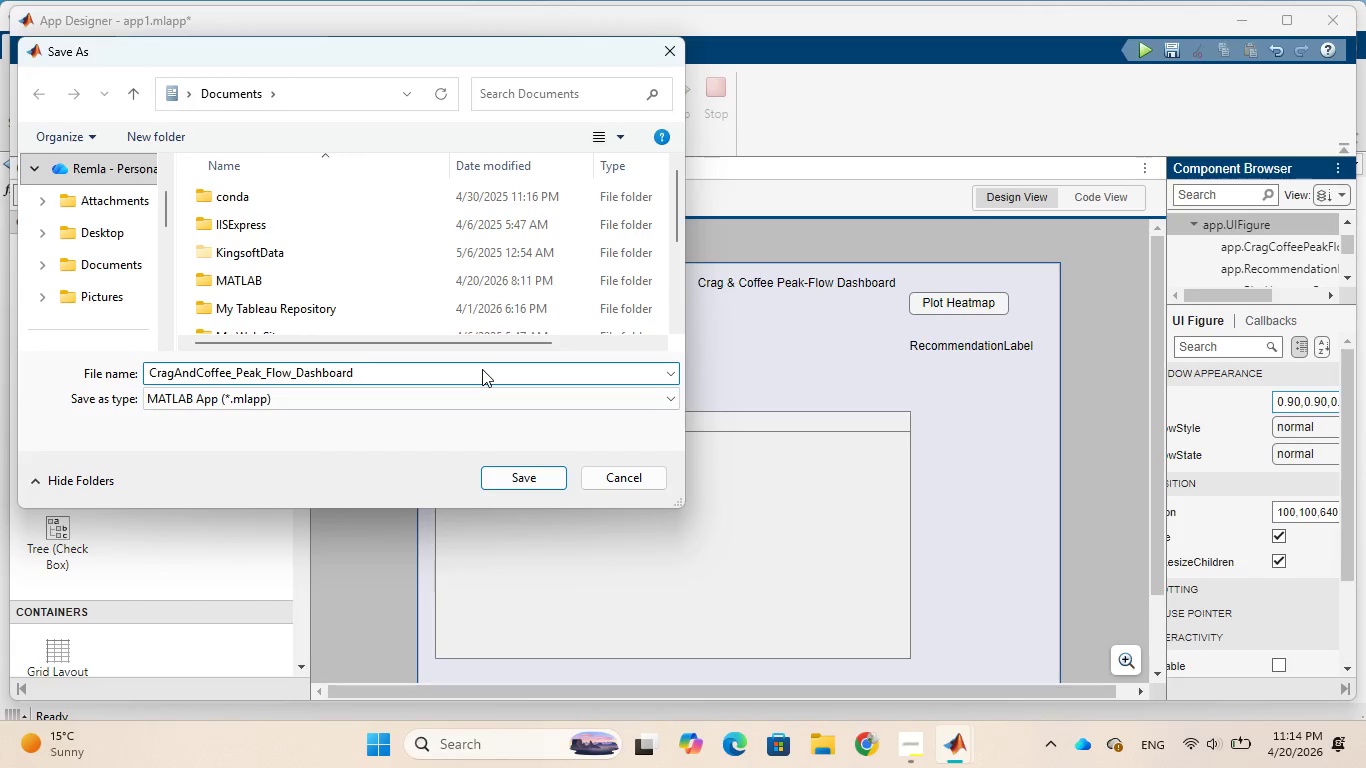 
left_click([197, 376])
 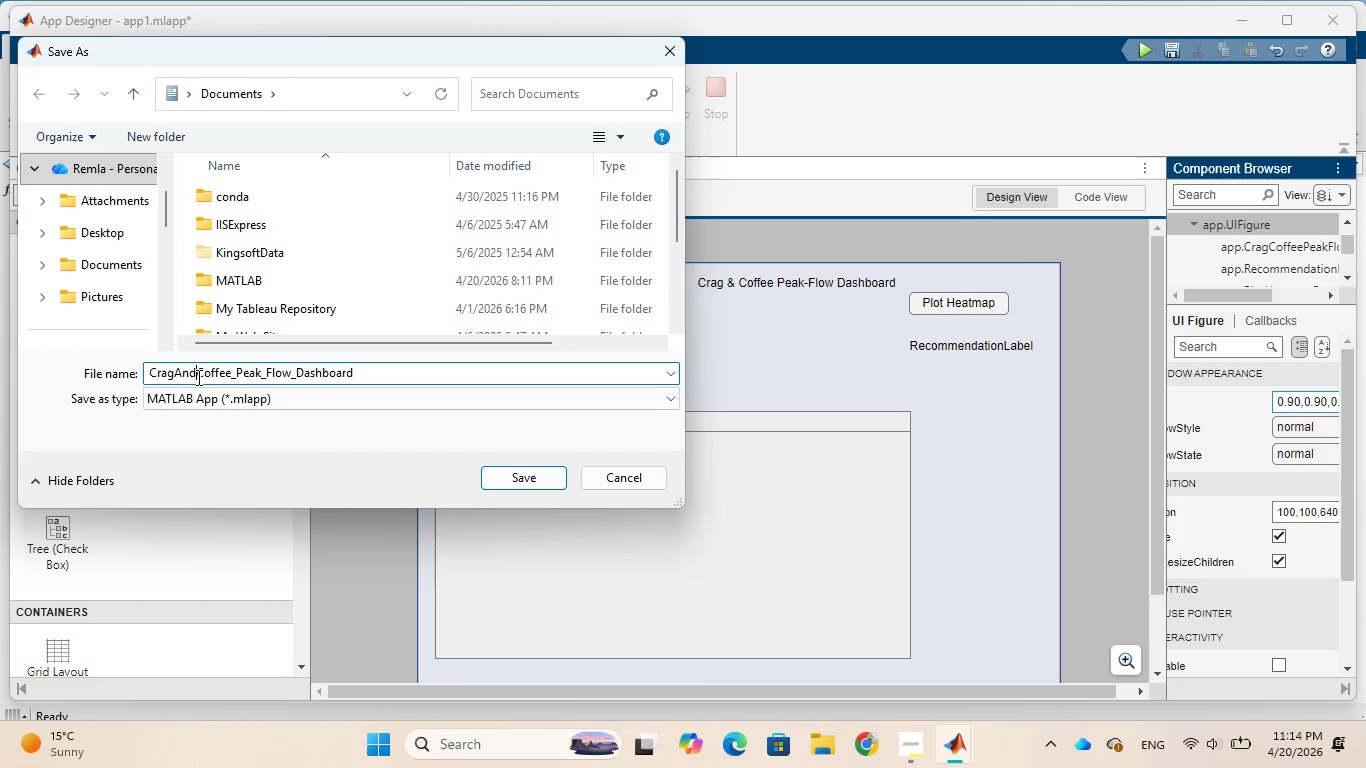 
key(Backspace)
 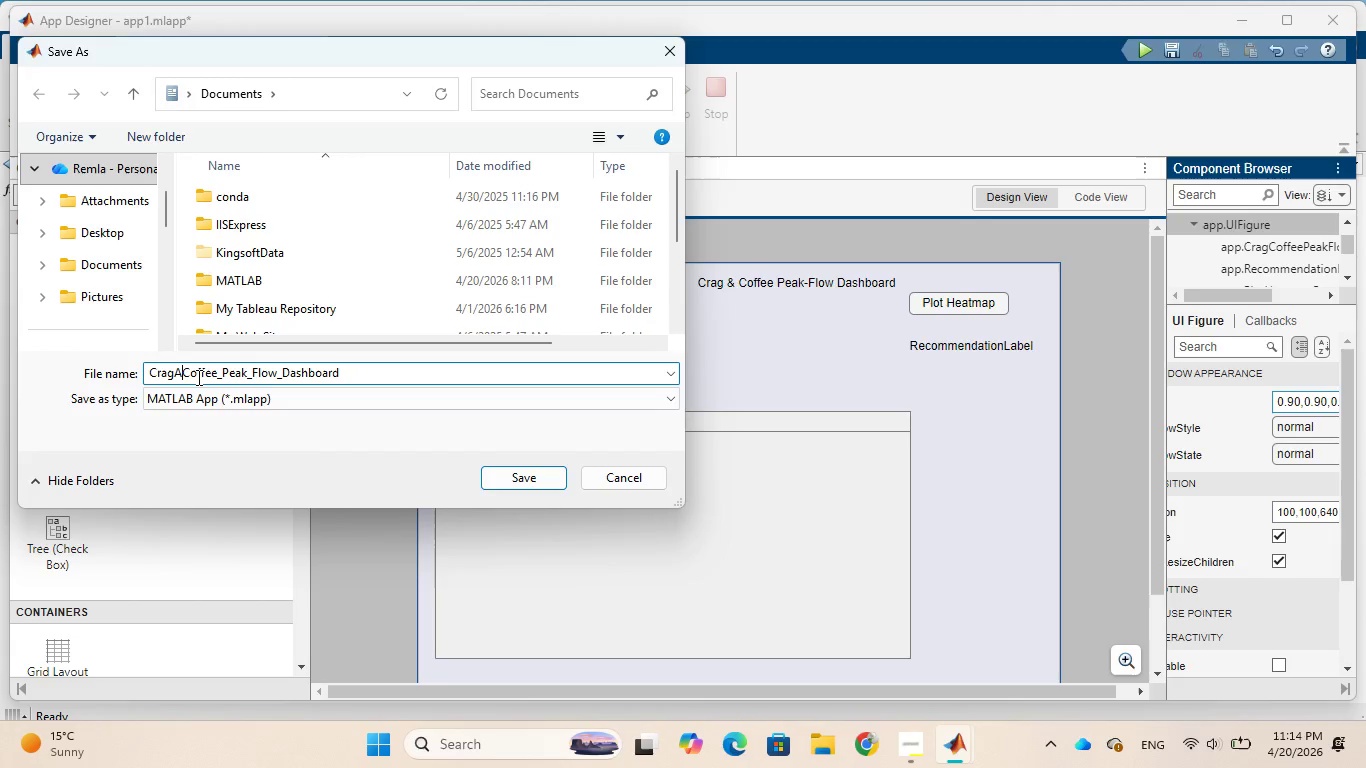 
key(Backspace)
 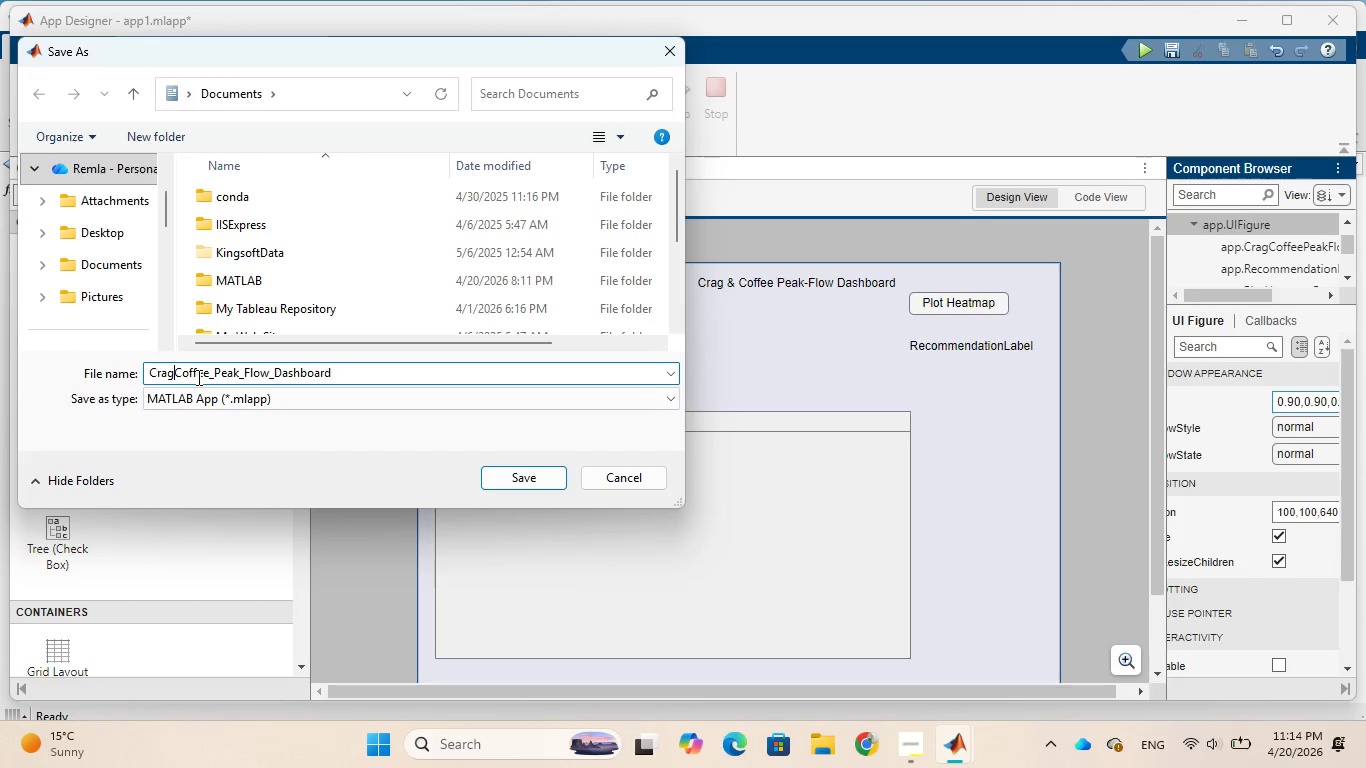 
key(Backspace)
 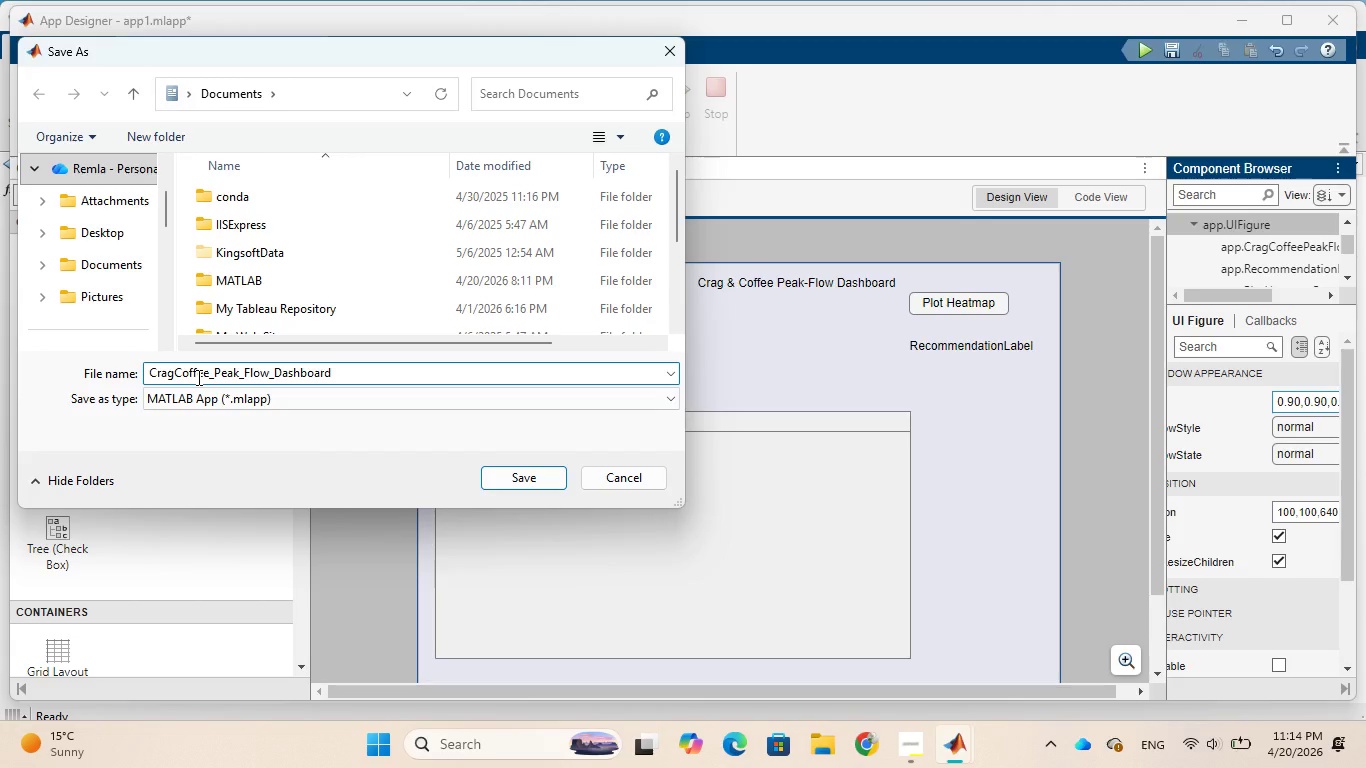 
key(Shift+Minus)
 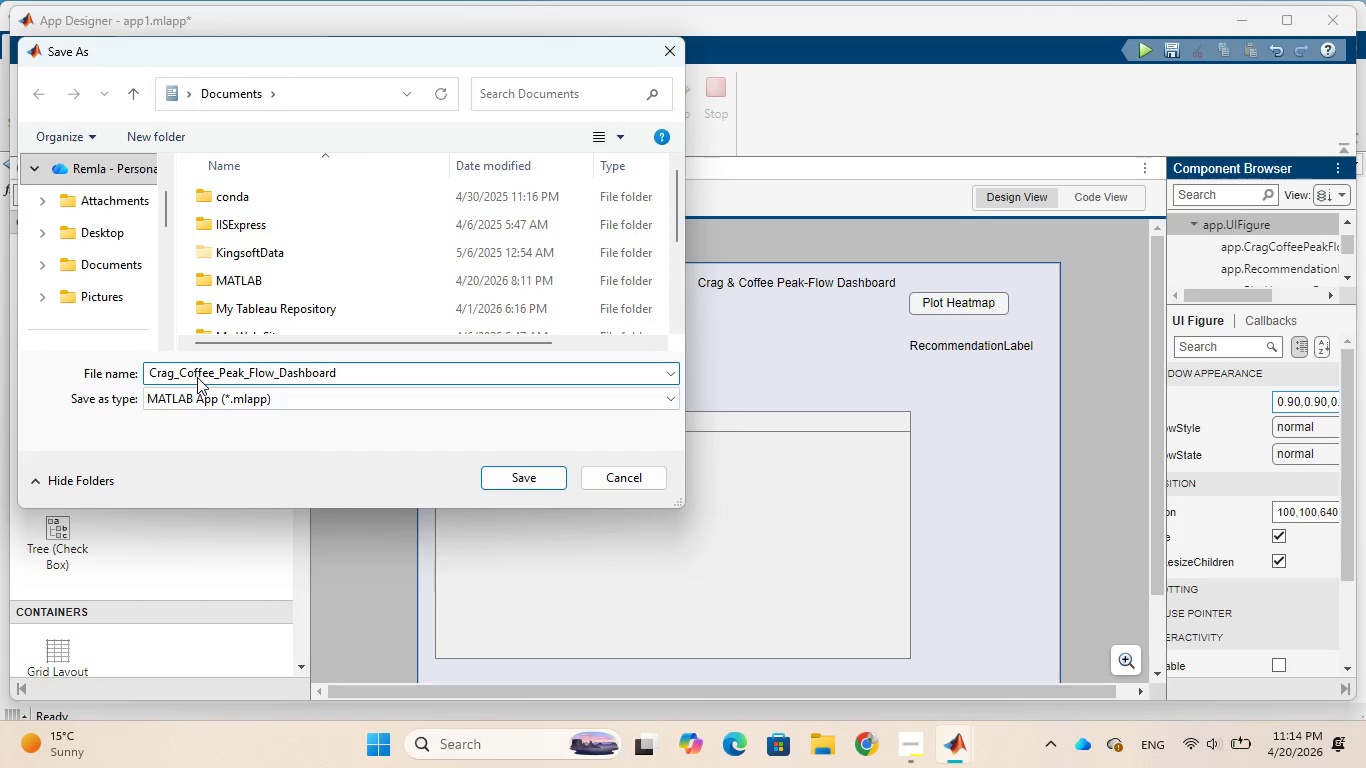 
wait(6.44)
 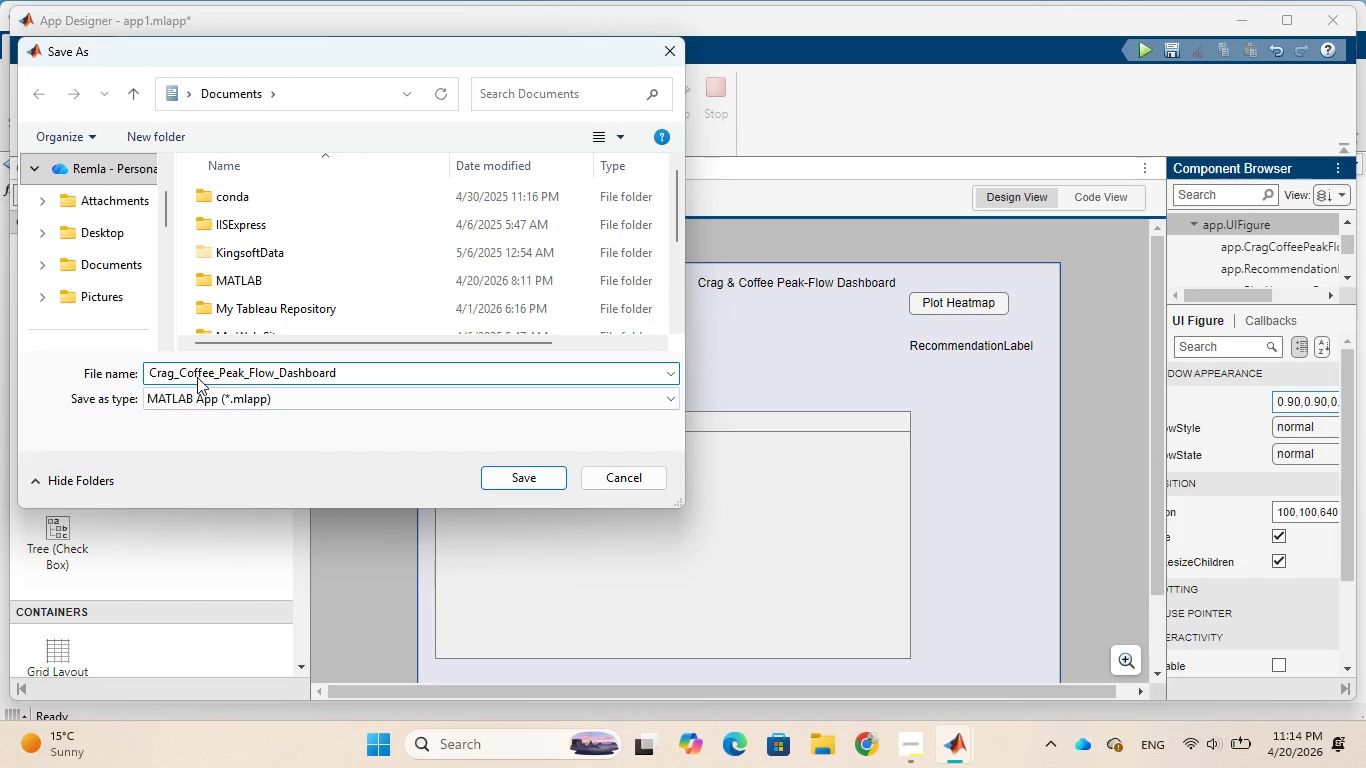 
type(and_)
 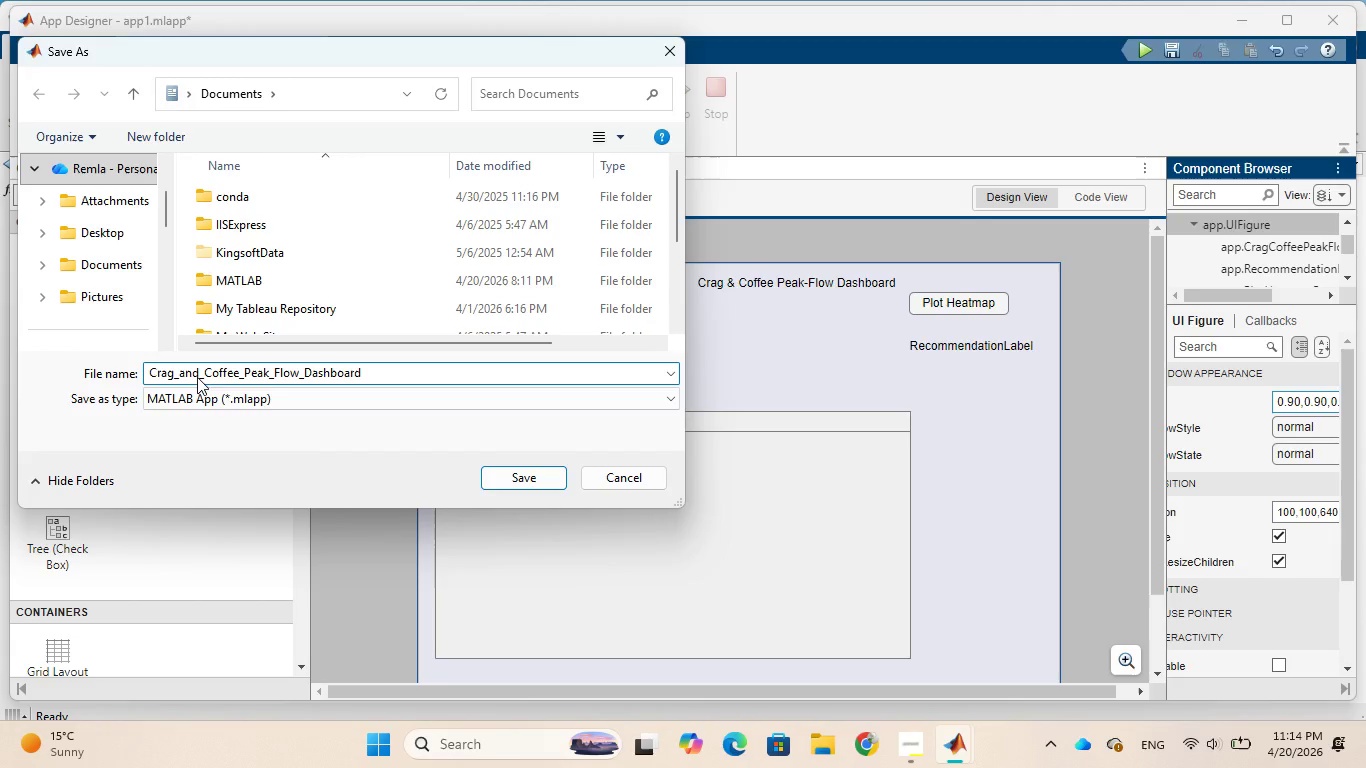 
wait(10.17)
 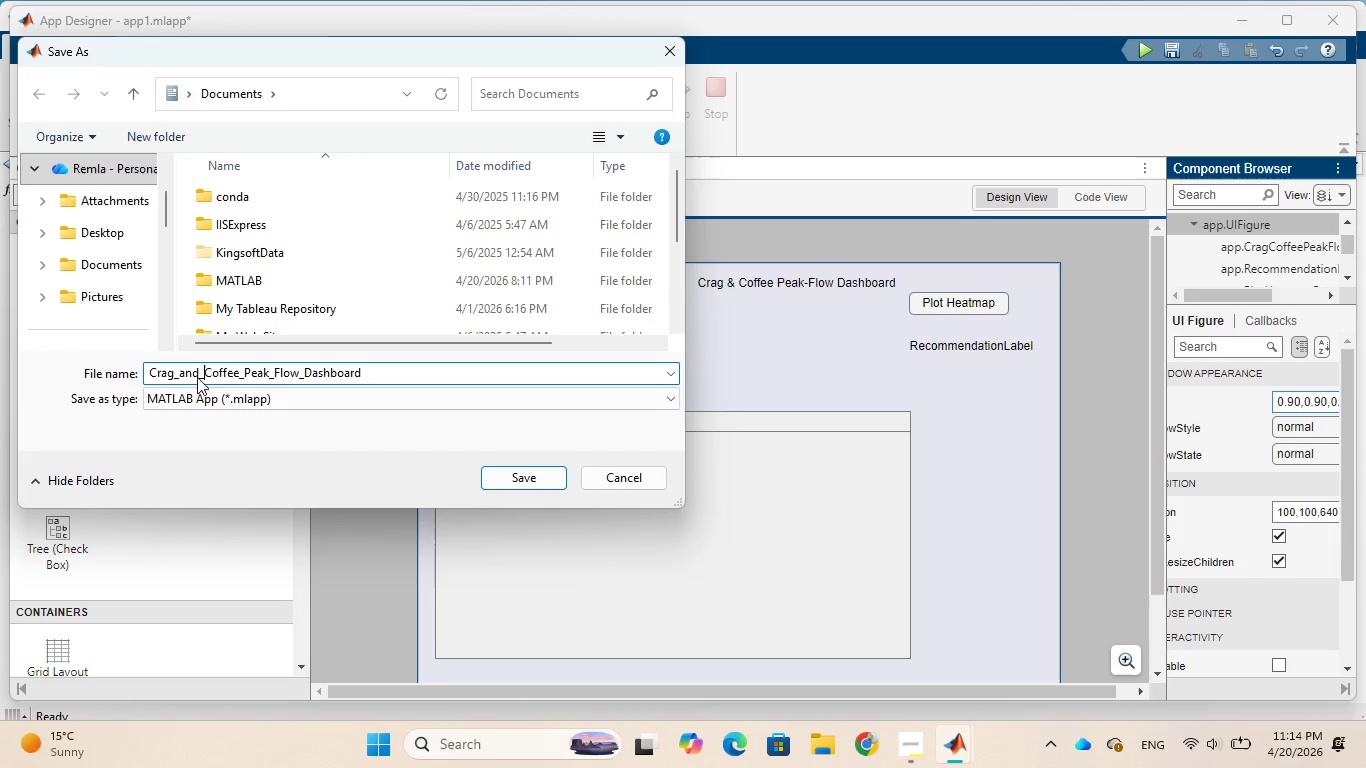 
left_click([518, 472])
 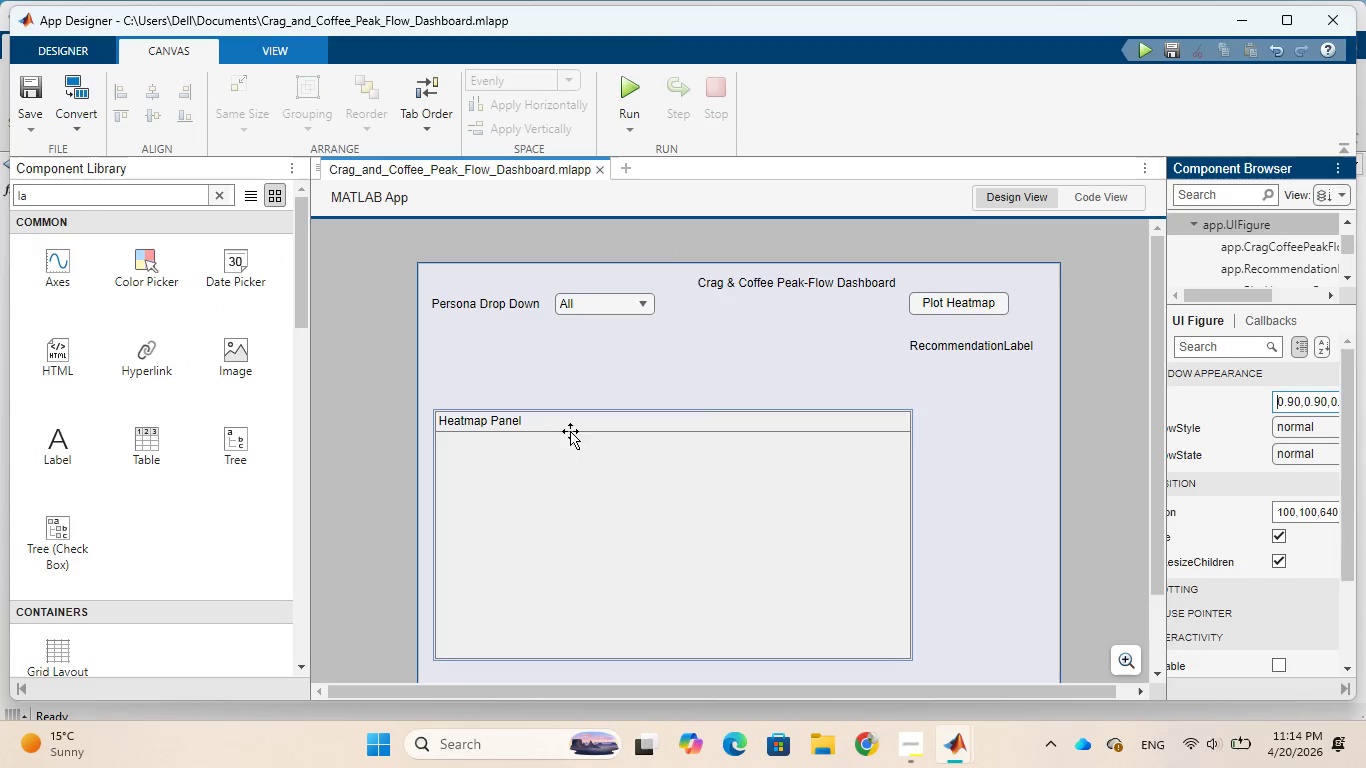 
wait(8.78)
 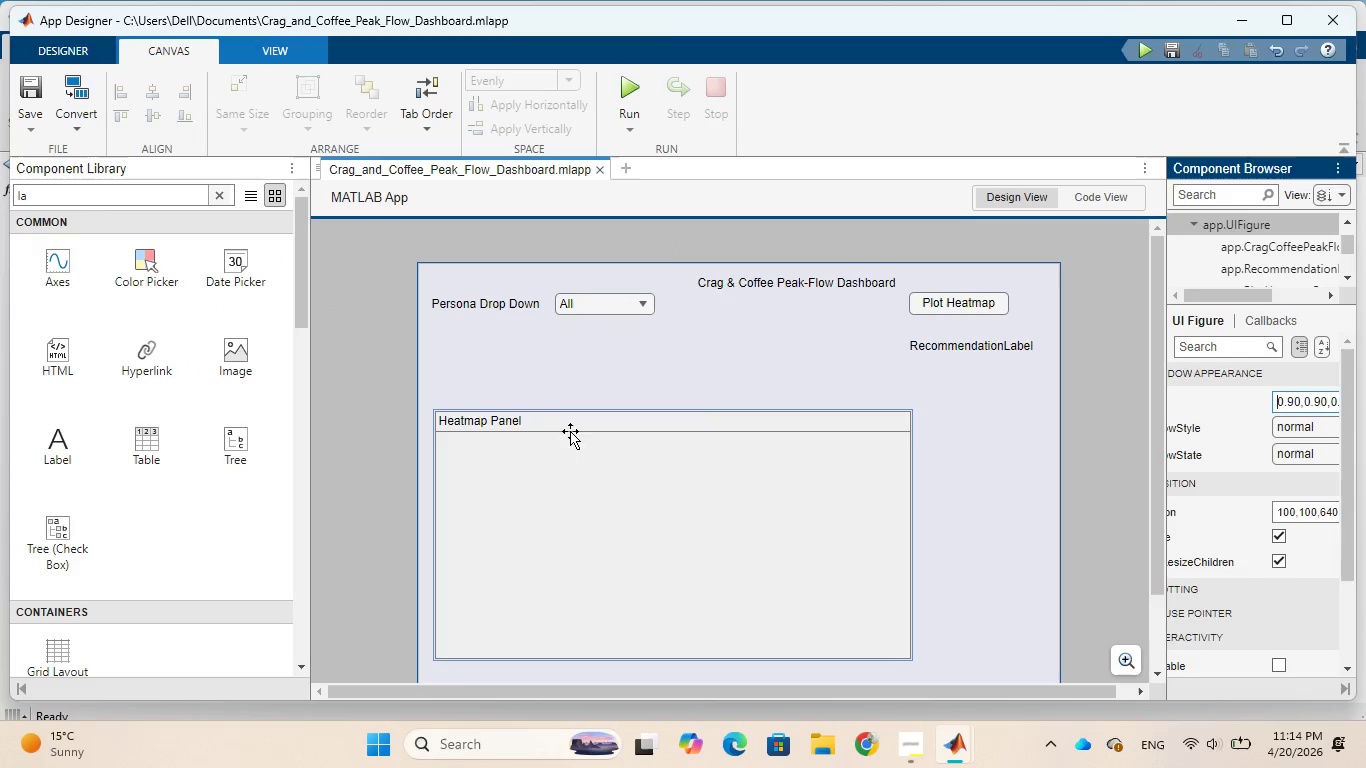 
left_click([629, 307])
 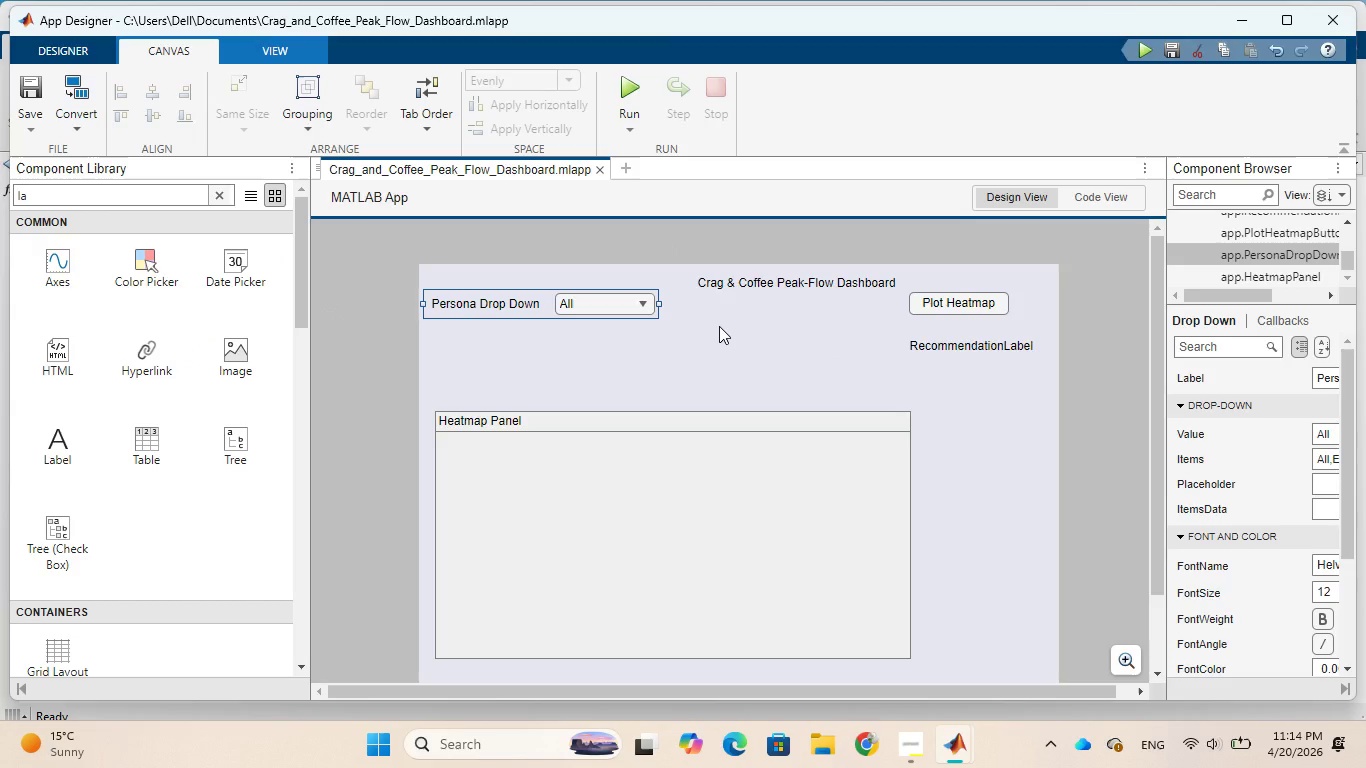 
left_click([719, 326])
 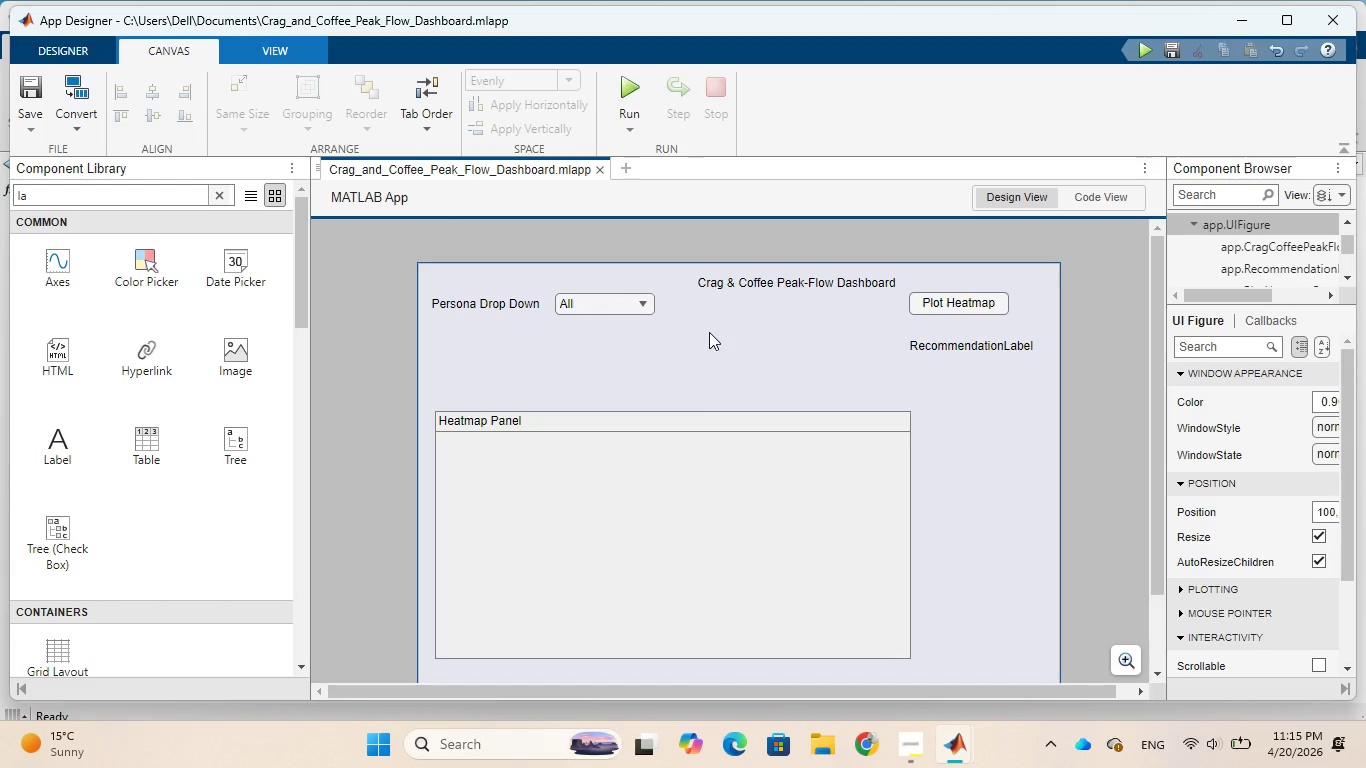 
wait(6.66)
 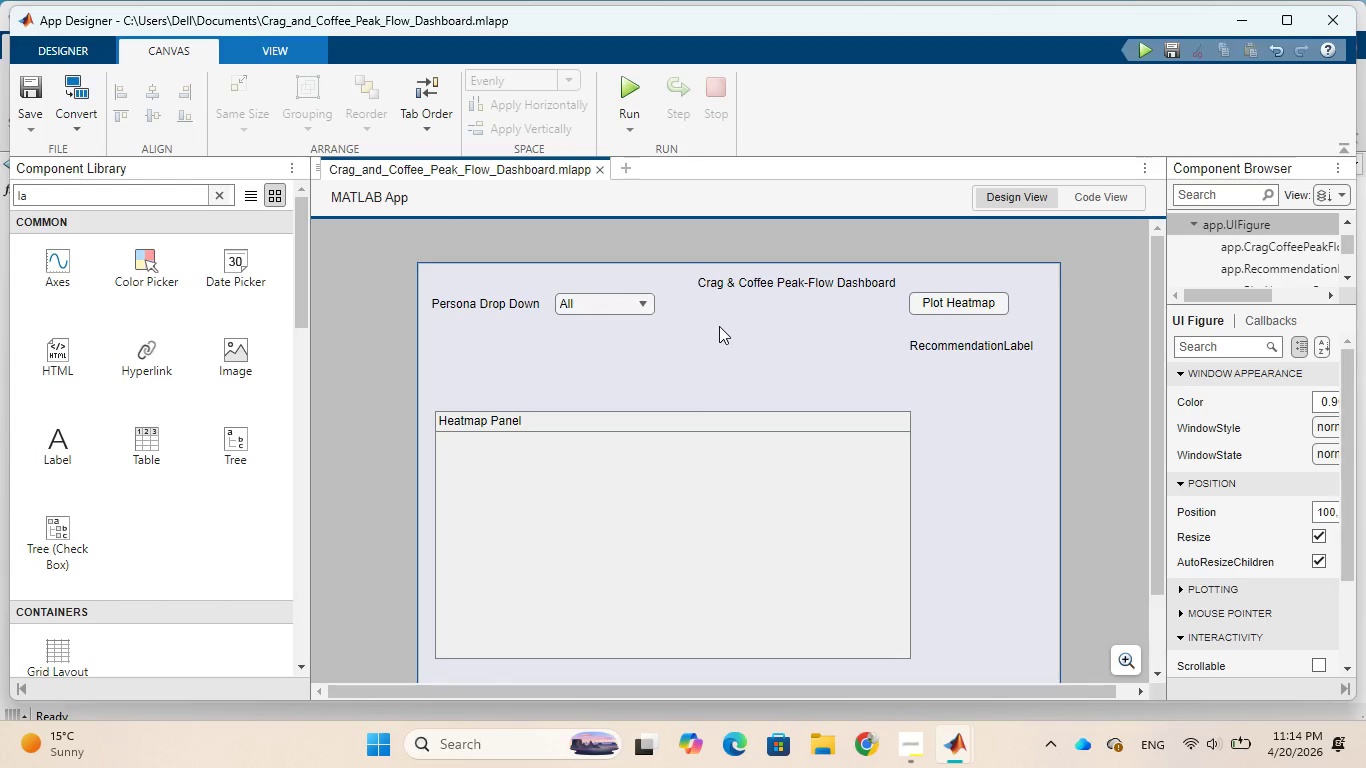 
scroll: coordinate [742, 332], scroll_direction: down, amount: 1.0
 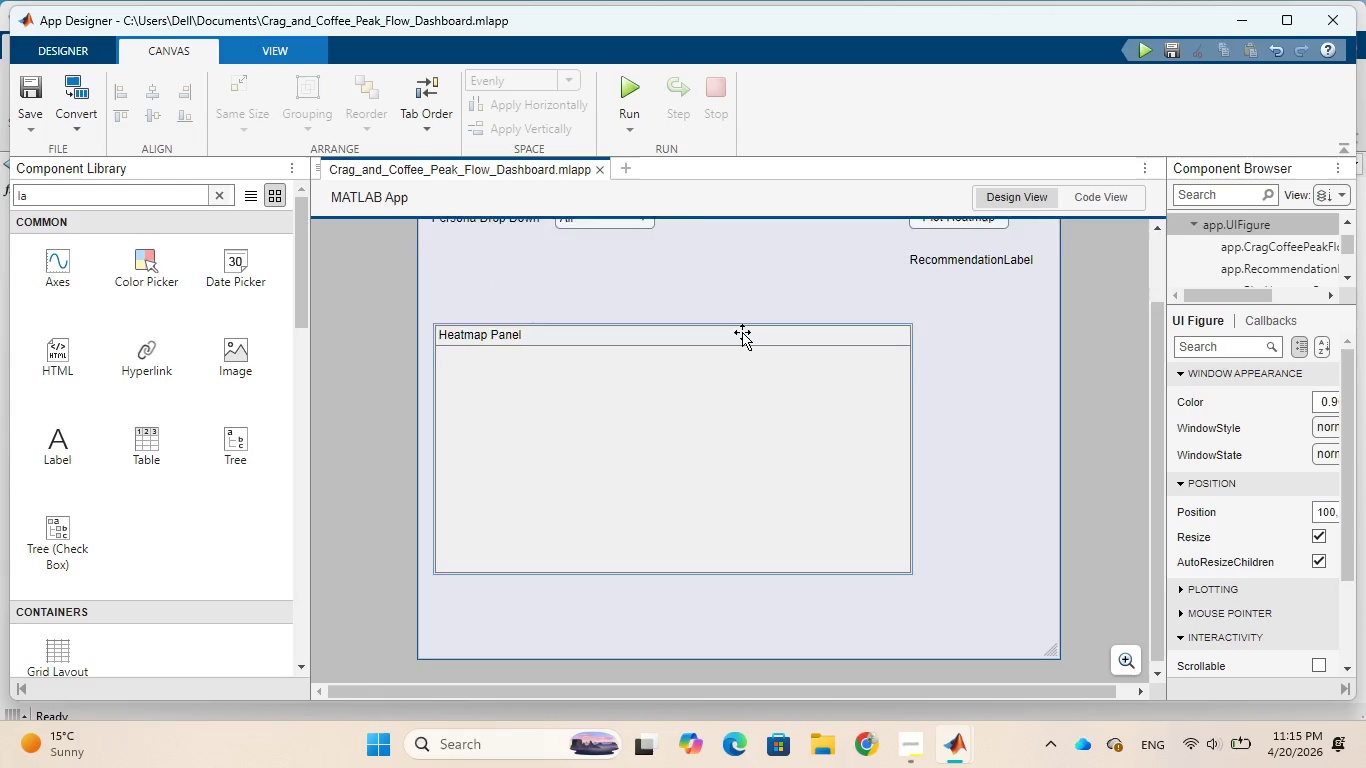 
scroll: coordinate [742, 332], scroll_direction: up, amount: 1.0
 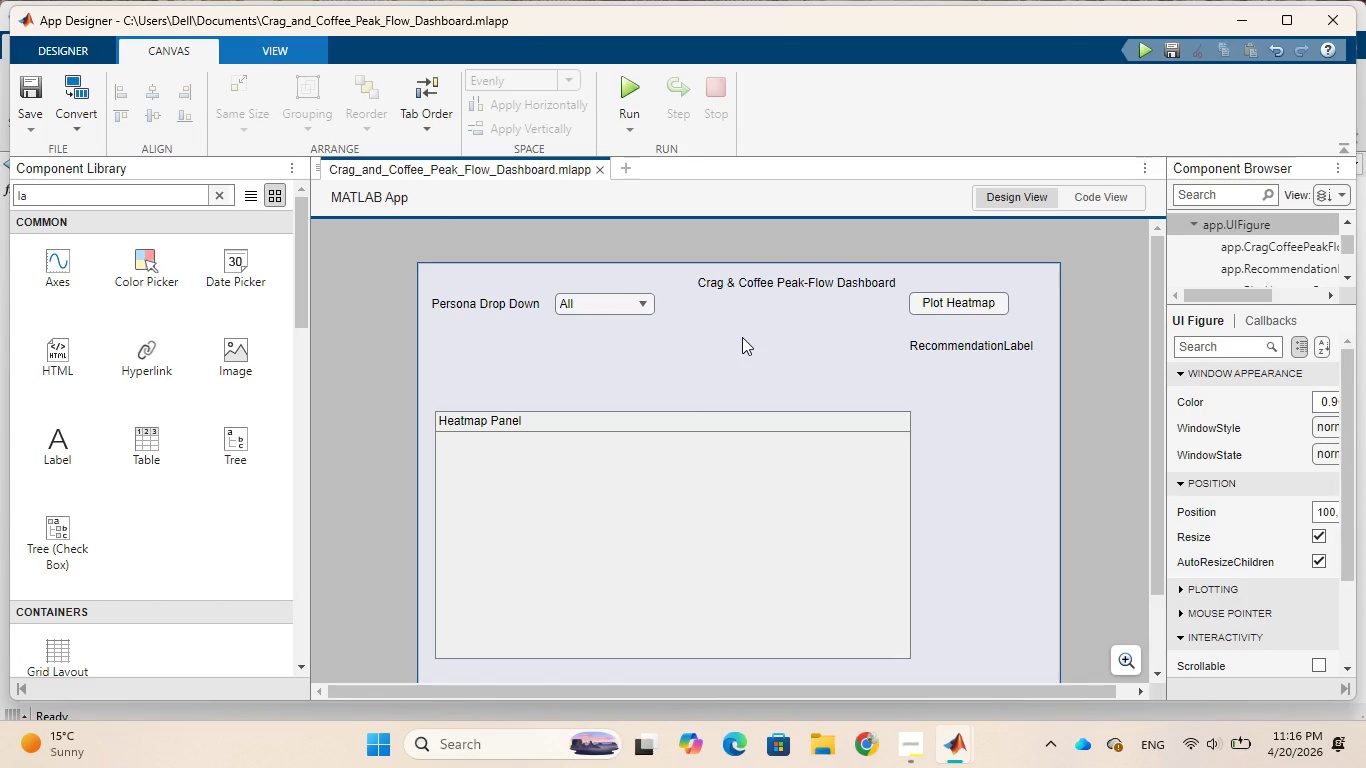 
wait(68.36)
 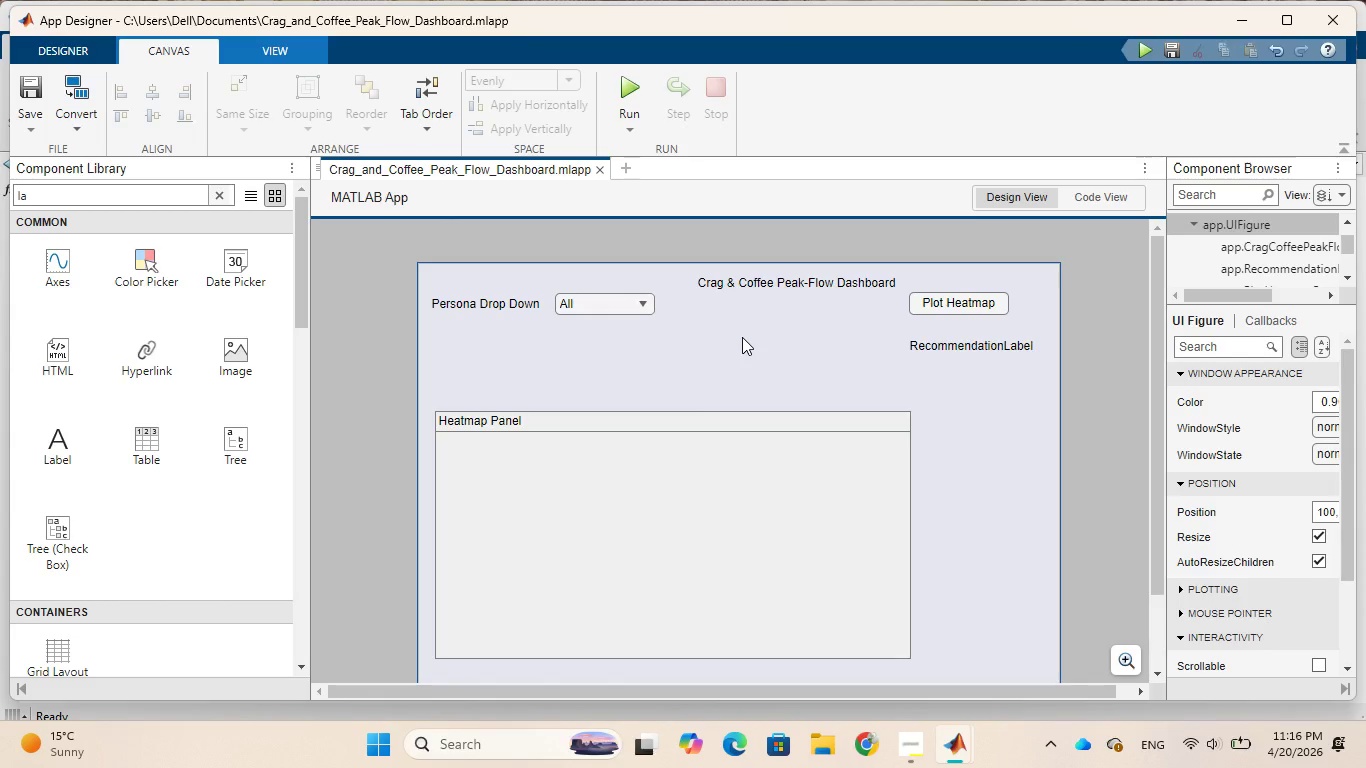 
left_click([1082, 202])
 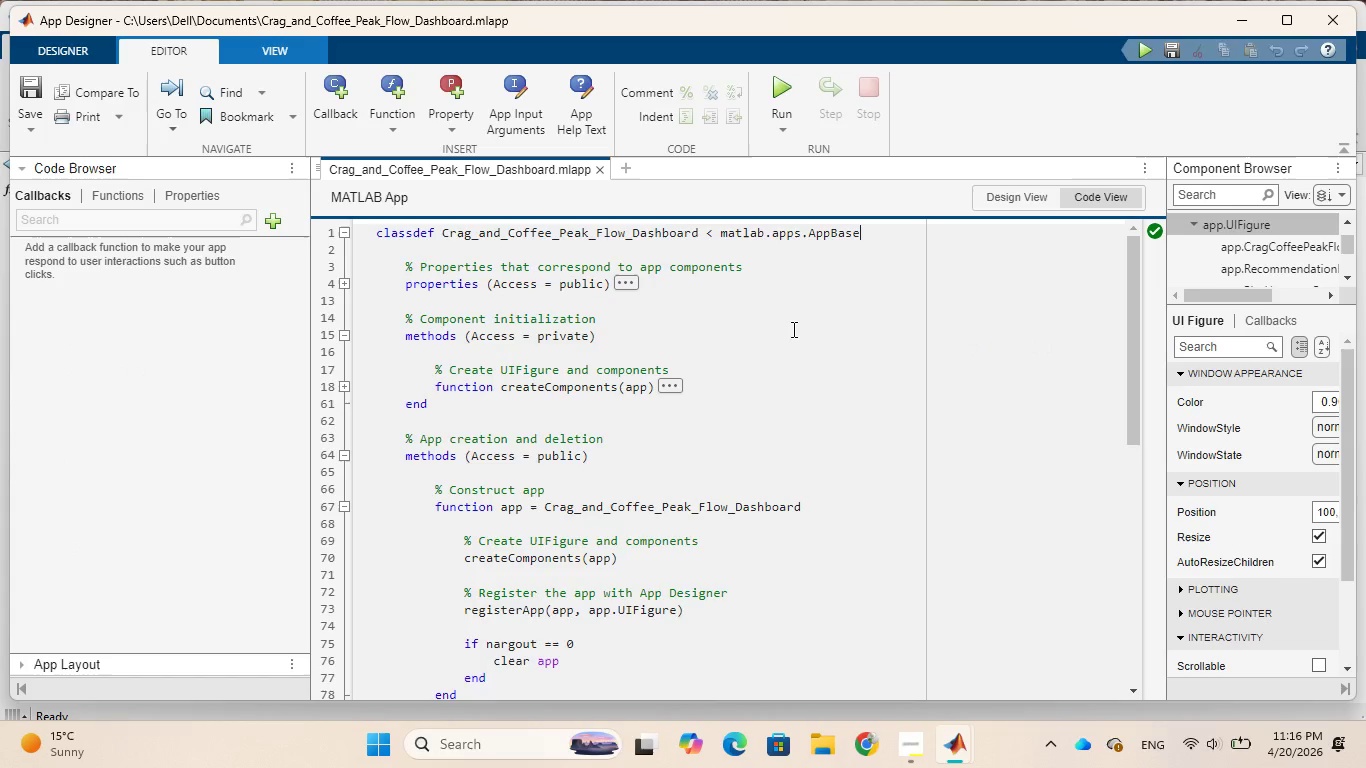 
wait(5.69)
 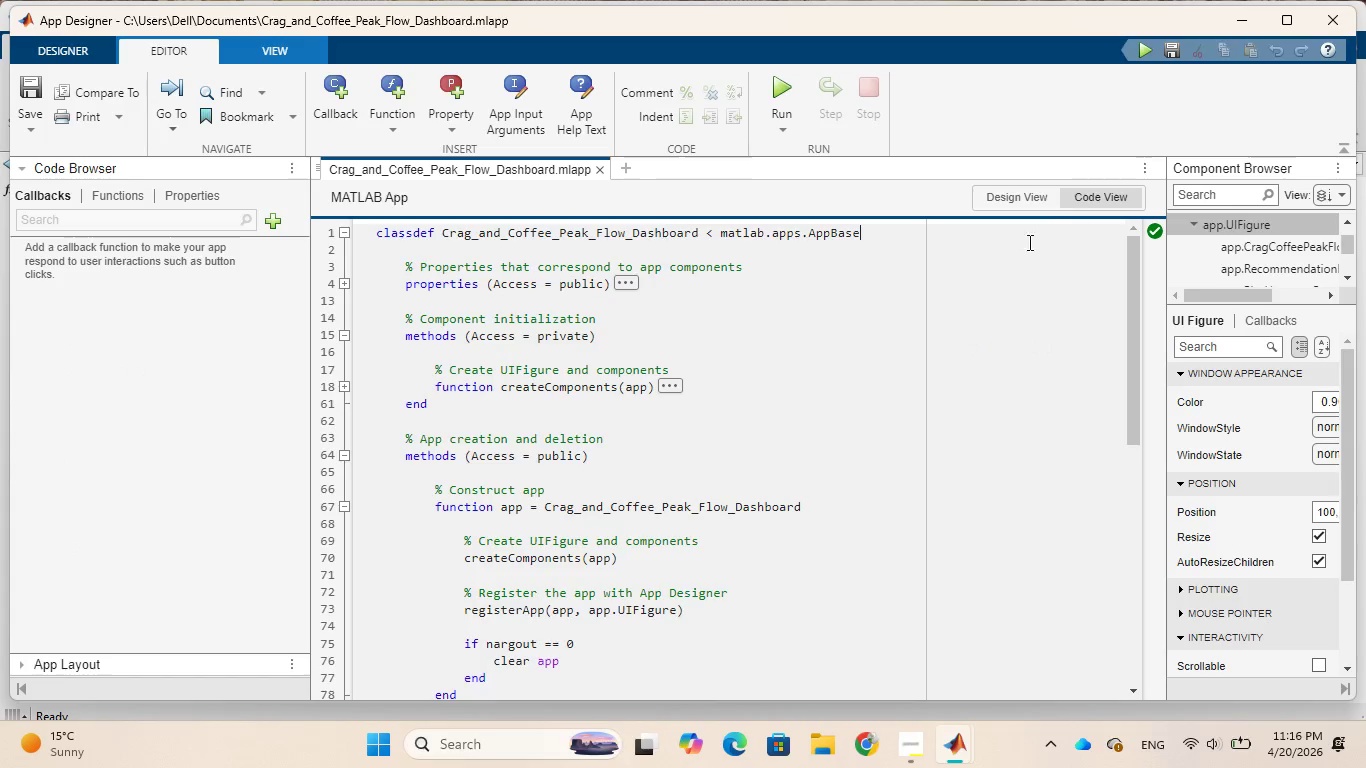 
scroll: coordinate [791, 326], scroll_direction: down, amount: 2.0
 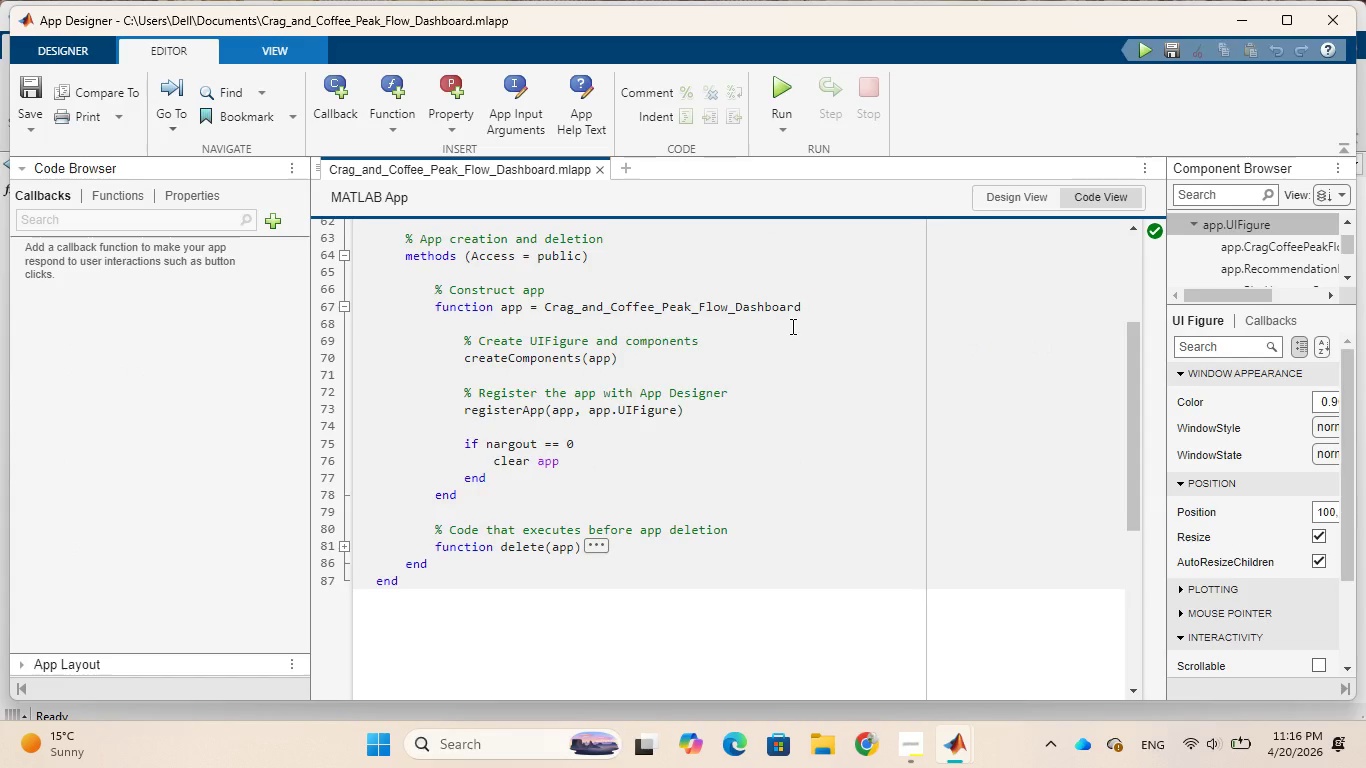 
scroll: coordinate [791, 326], scroll_direction: up, amount: 3.0
 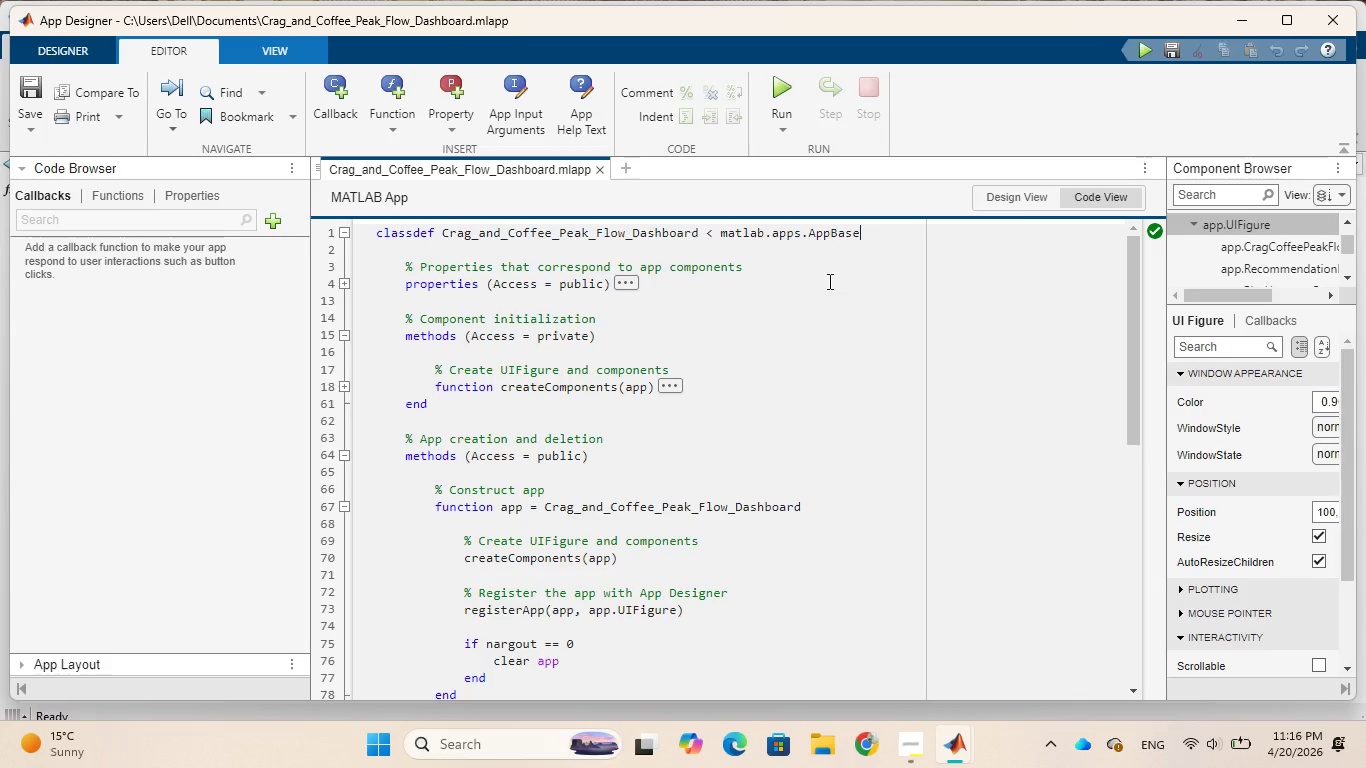 
left_click([995, 200])
 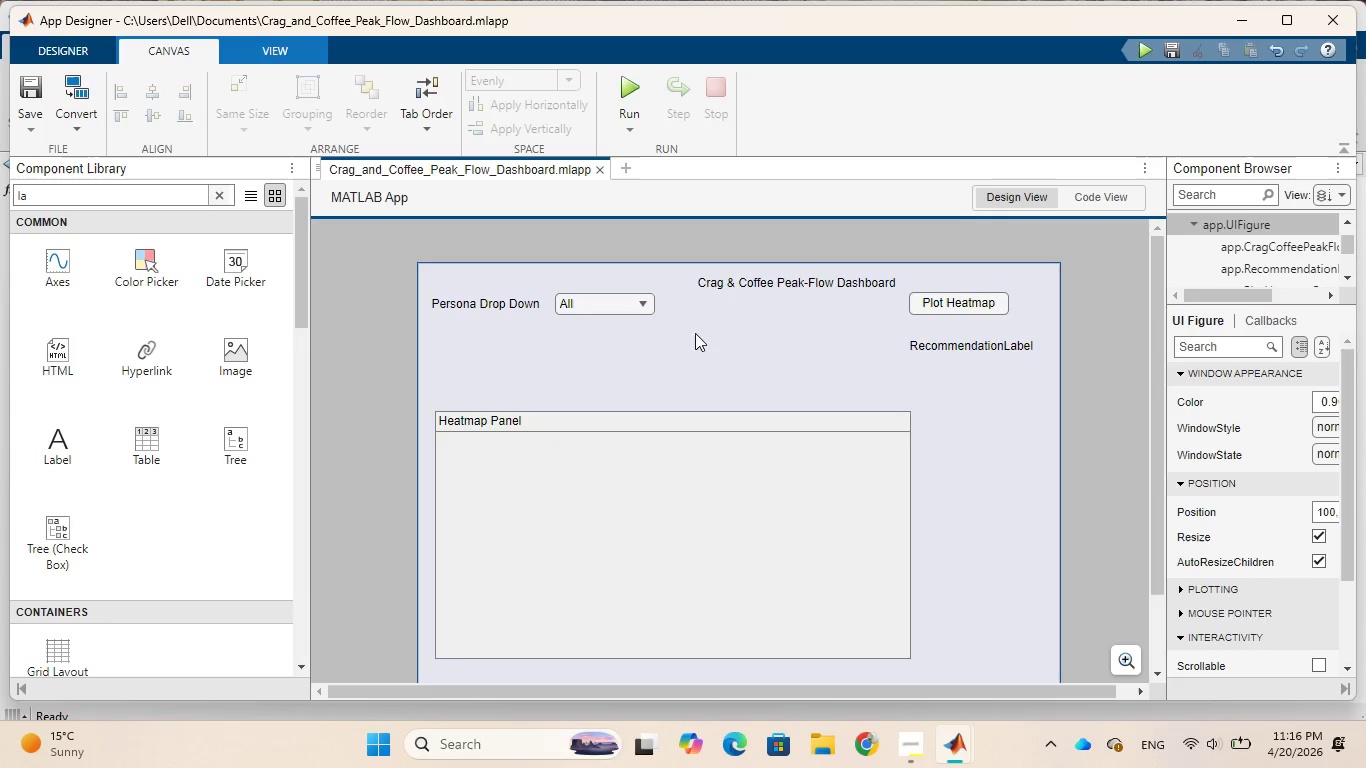 
wait(9.67)
 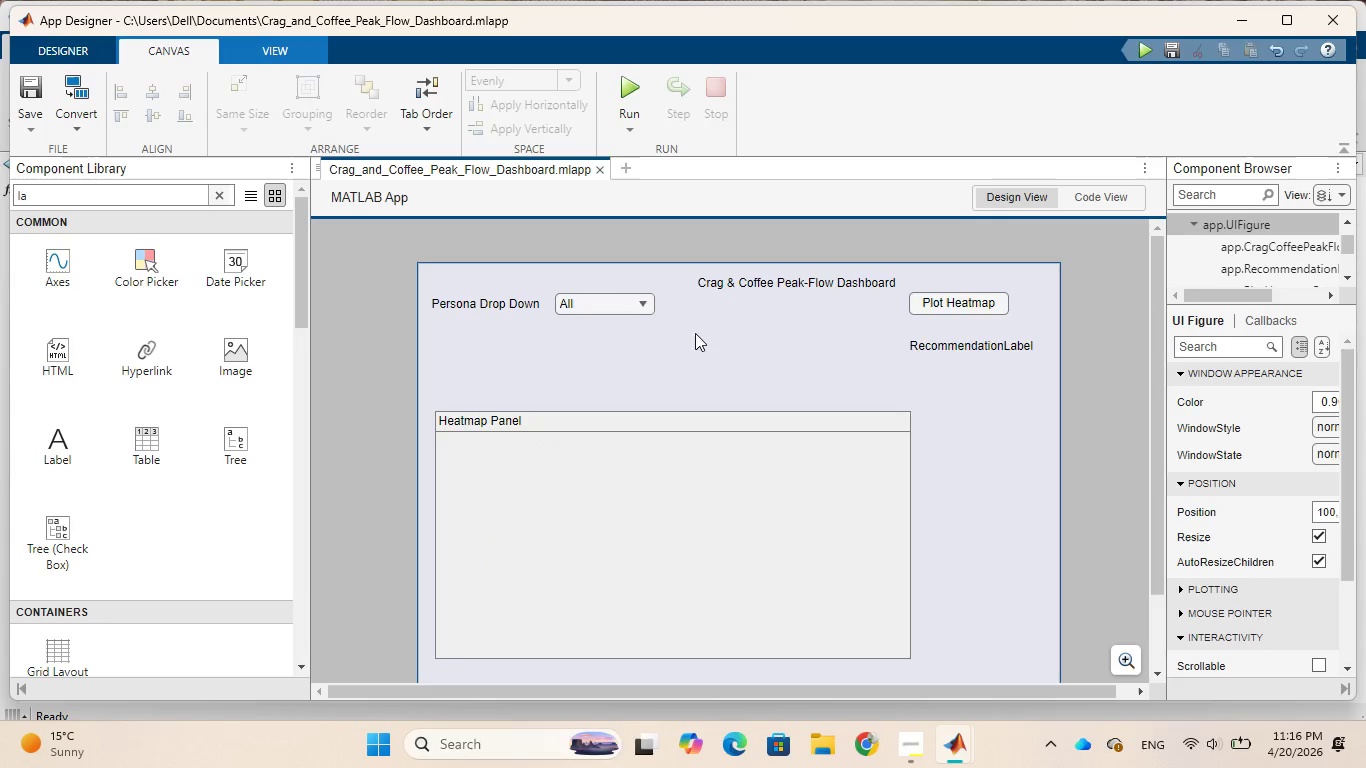 
left_click([789, 282])
 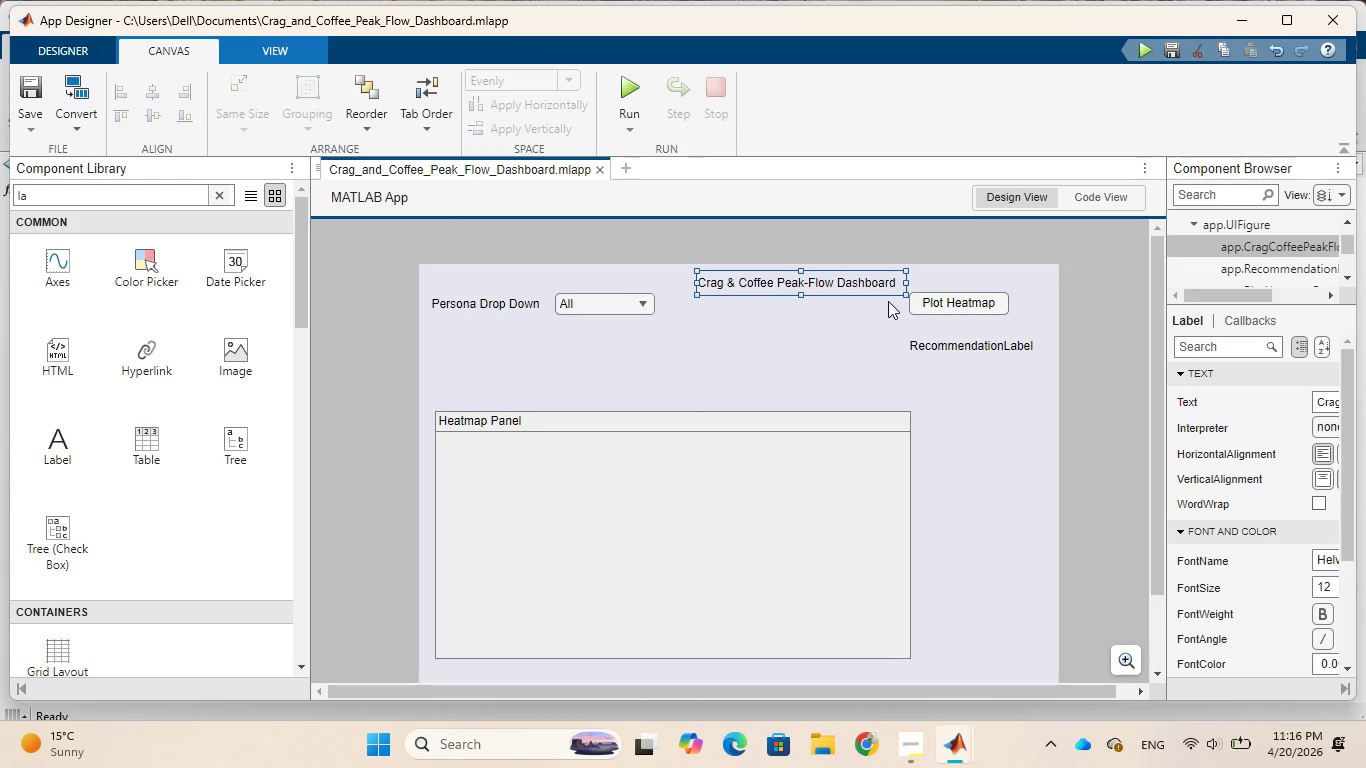 
left_click([934, 304])
 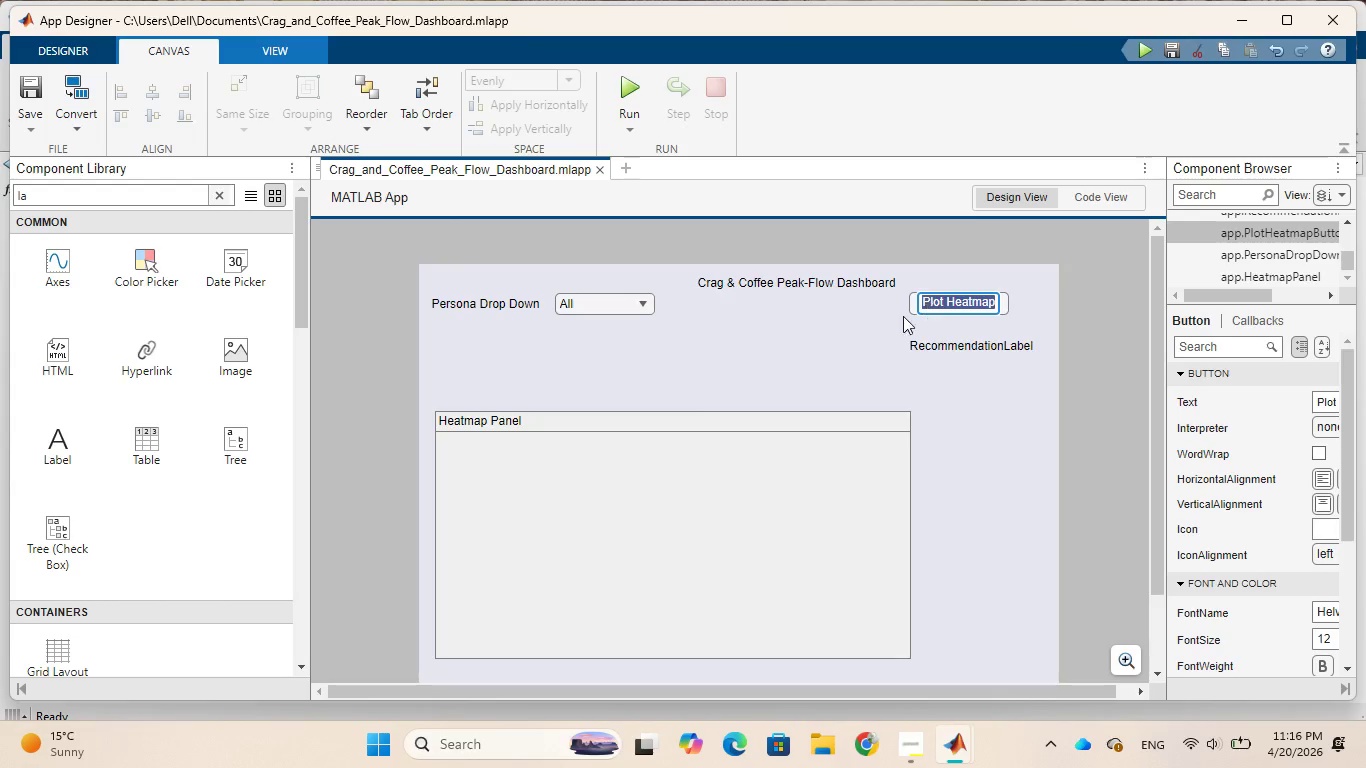 
left_click([845, 327])
 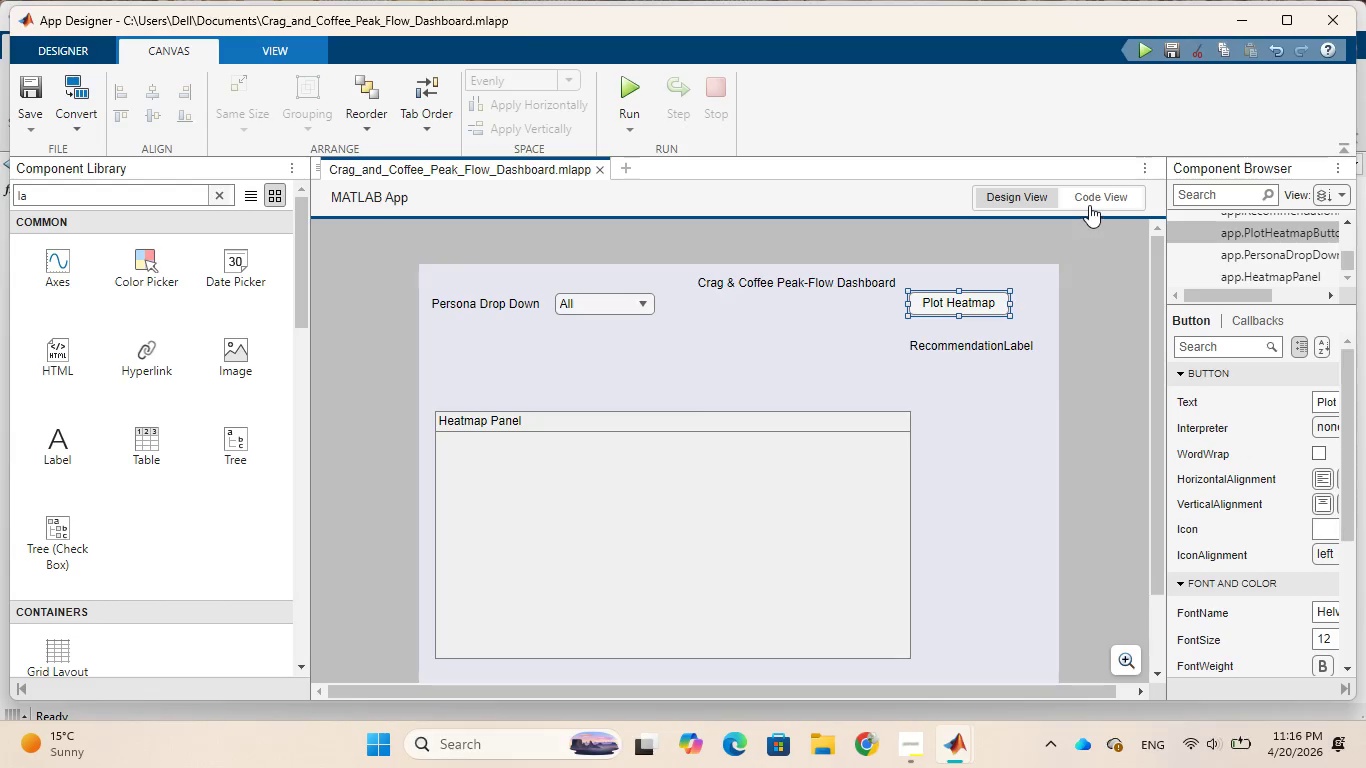 
left_click([1092, 199])
 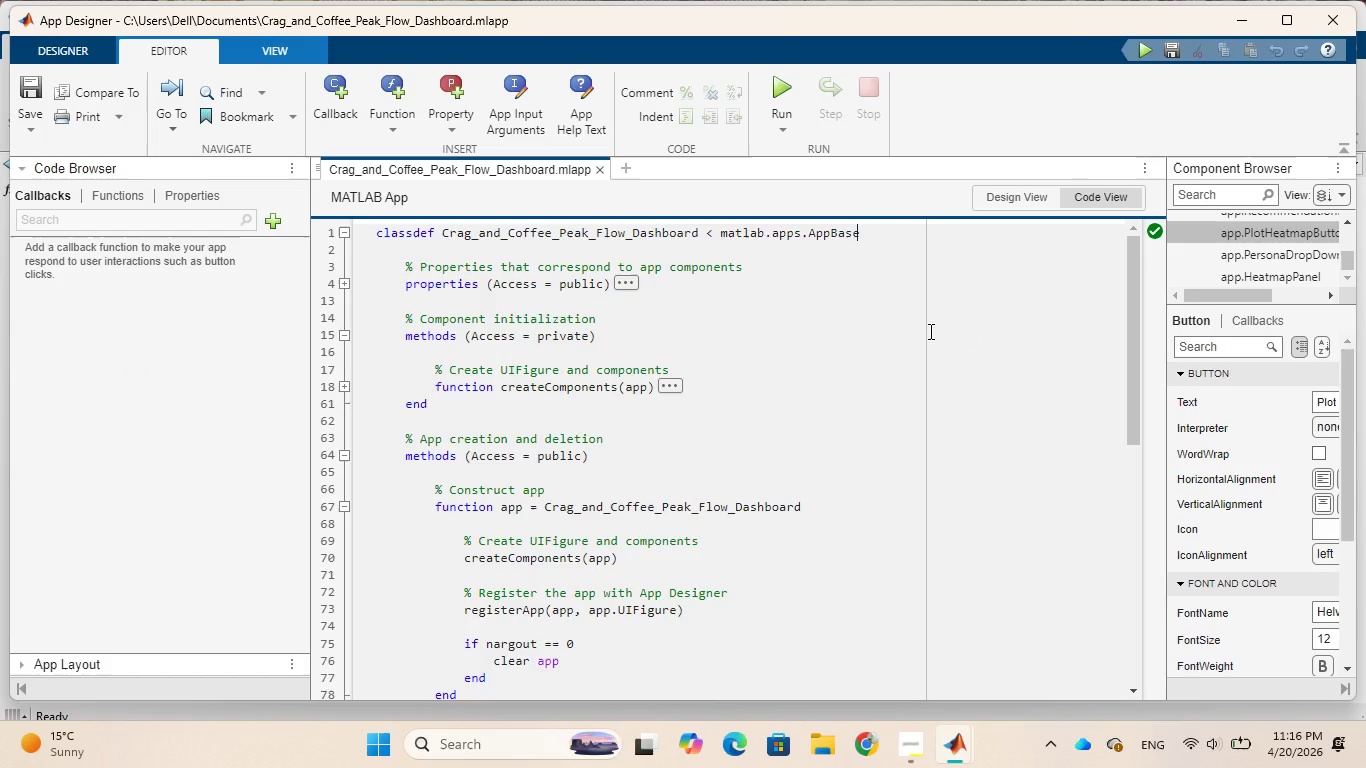 
scroll: coordinate [929, 331], scroll_direction: up, amount: 1.0
 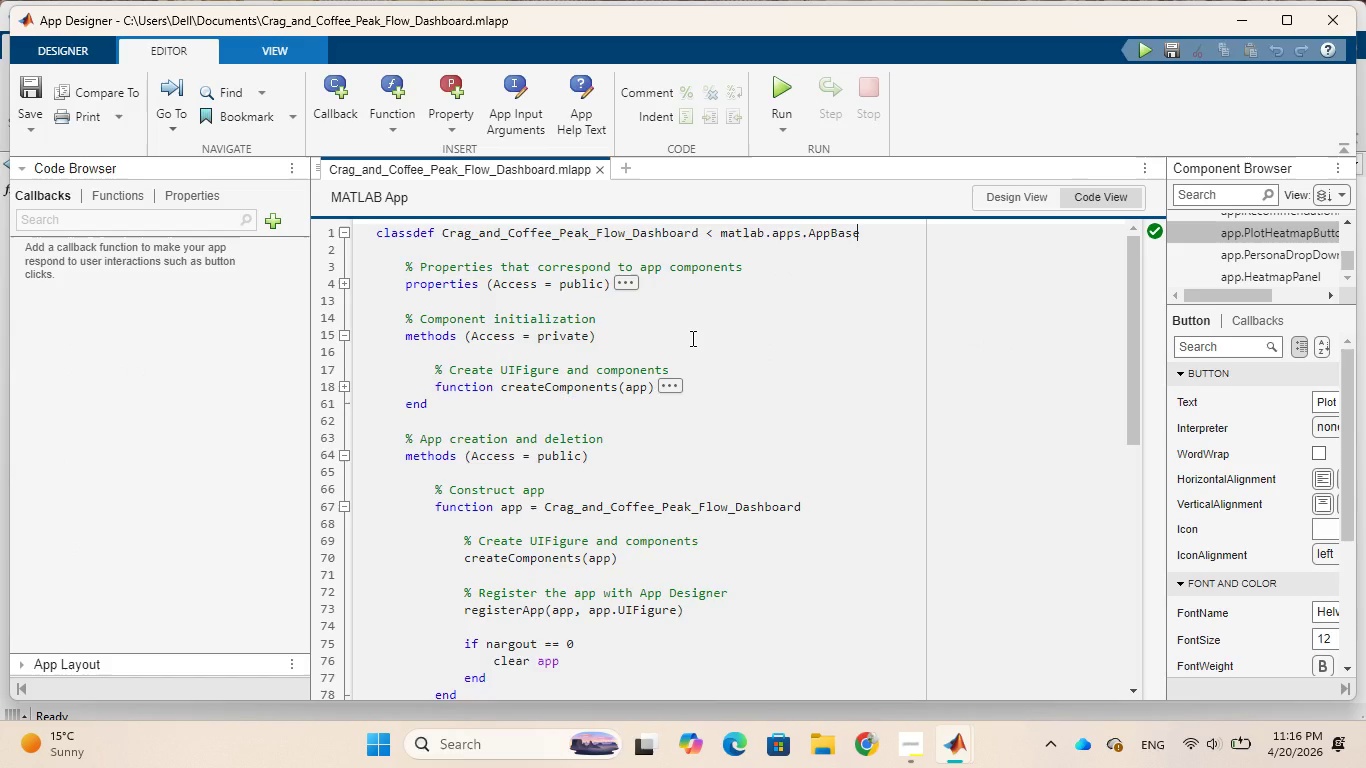 
wait(7.69)
 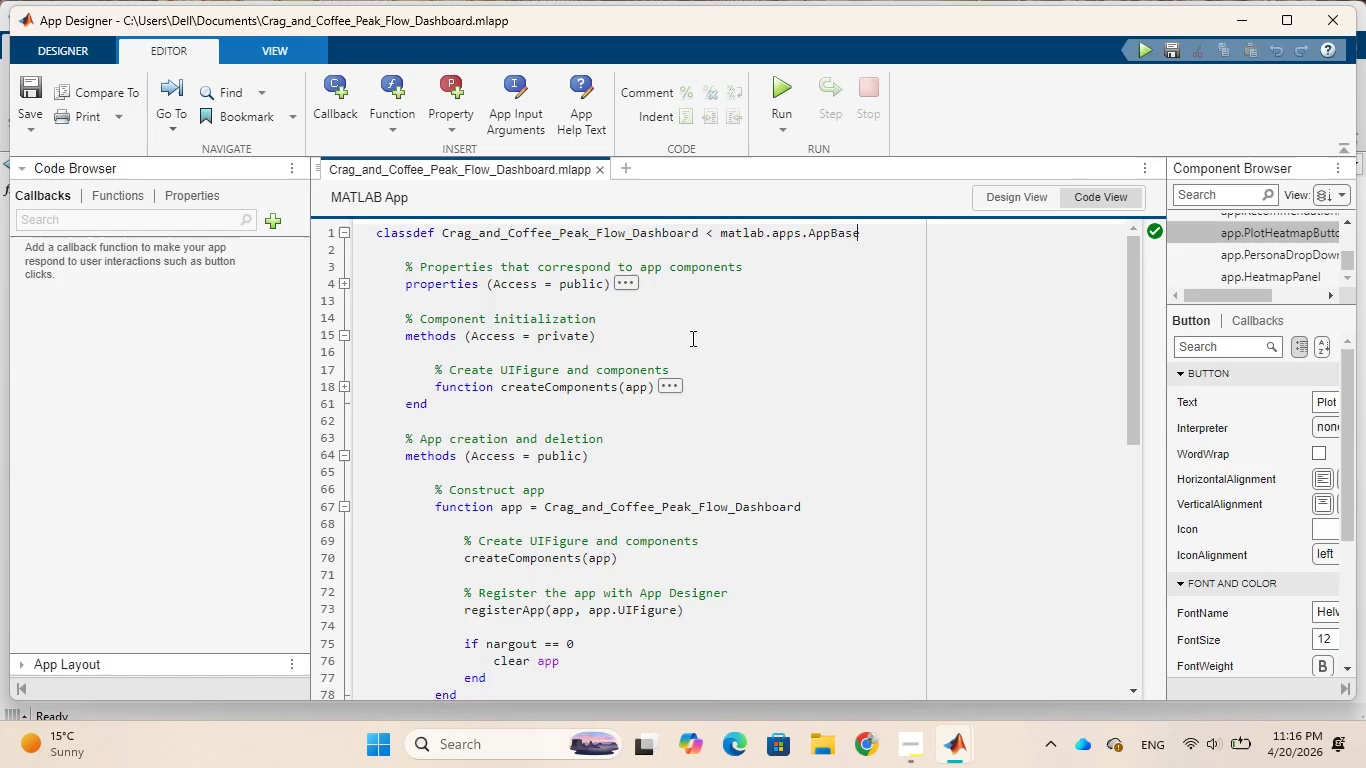 
left_click([200, 195])
 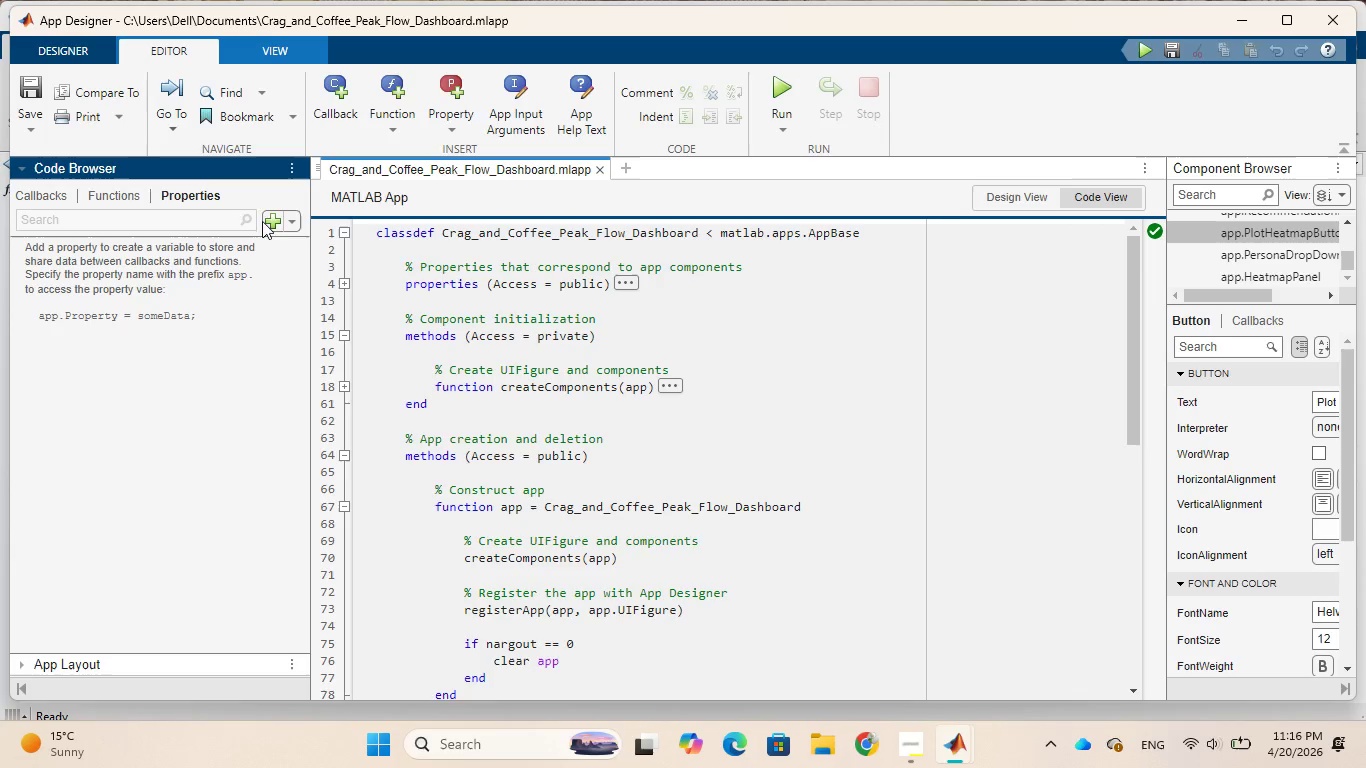 
left_click([270, 219])
 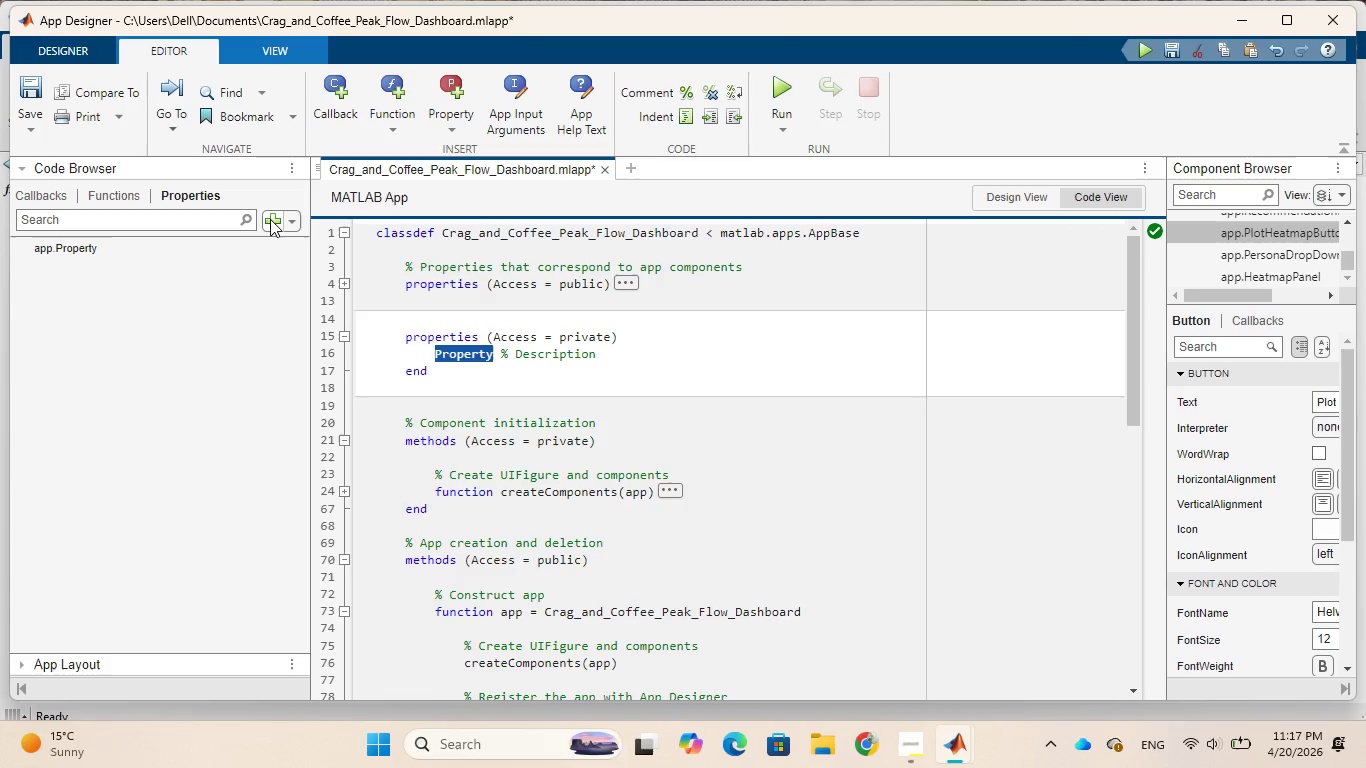 
wait(20.3)
 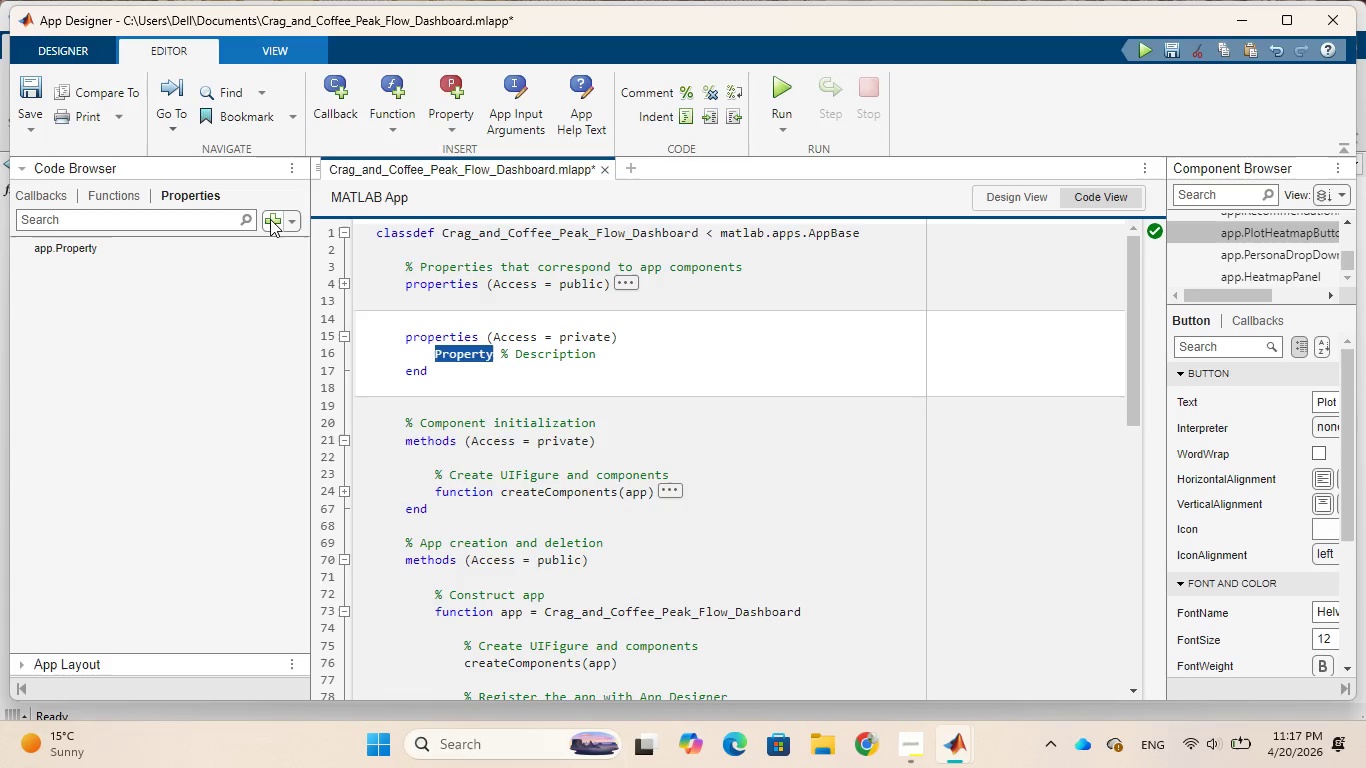 
type(data)
 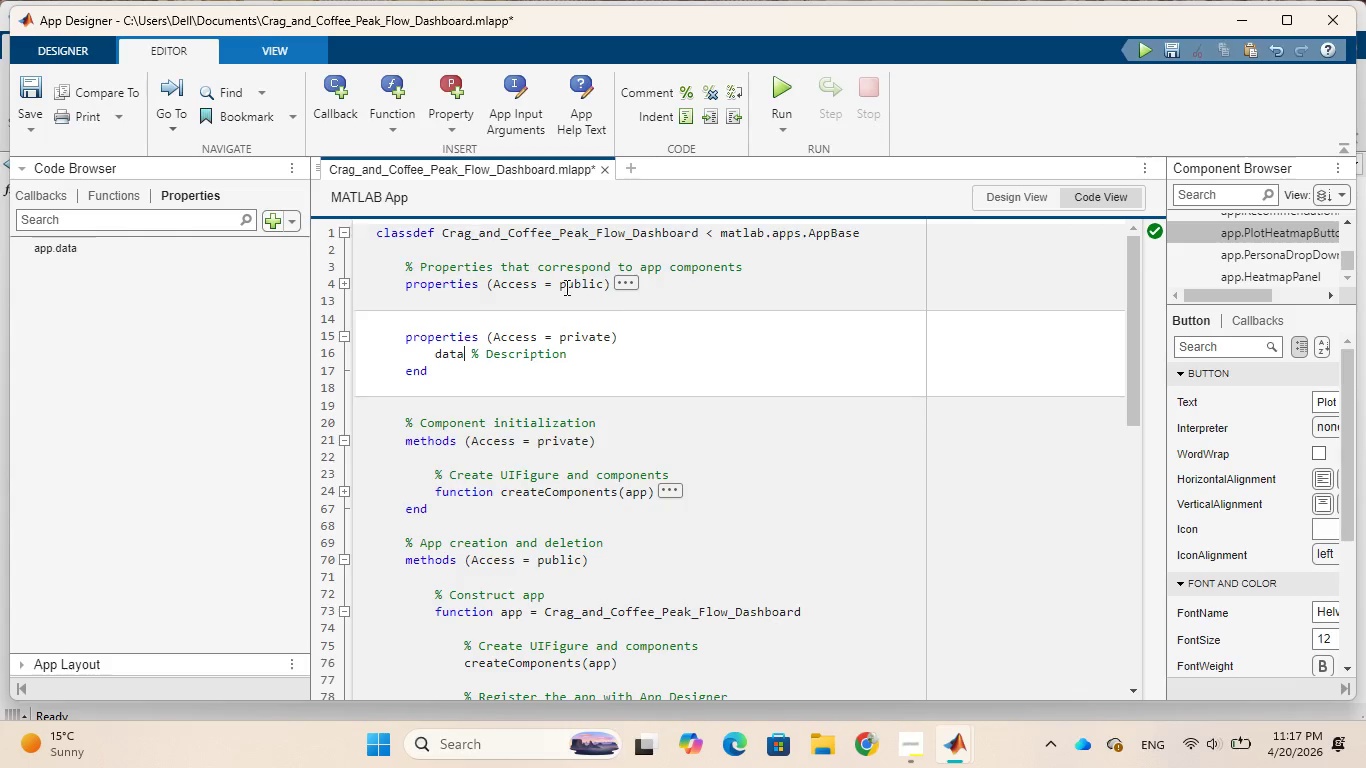 
left_click([665, 353])
 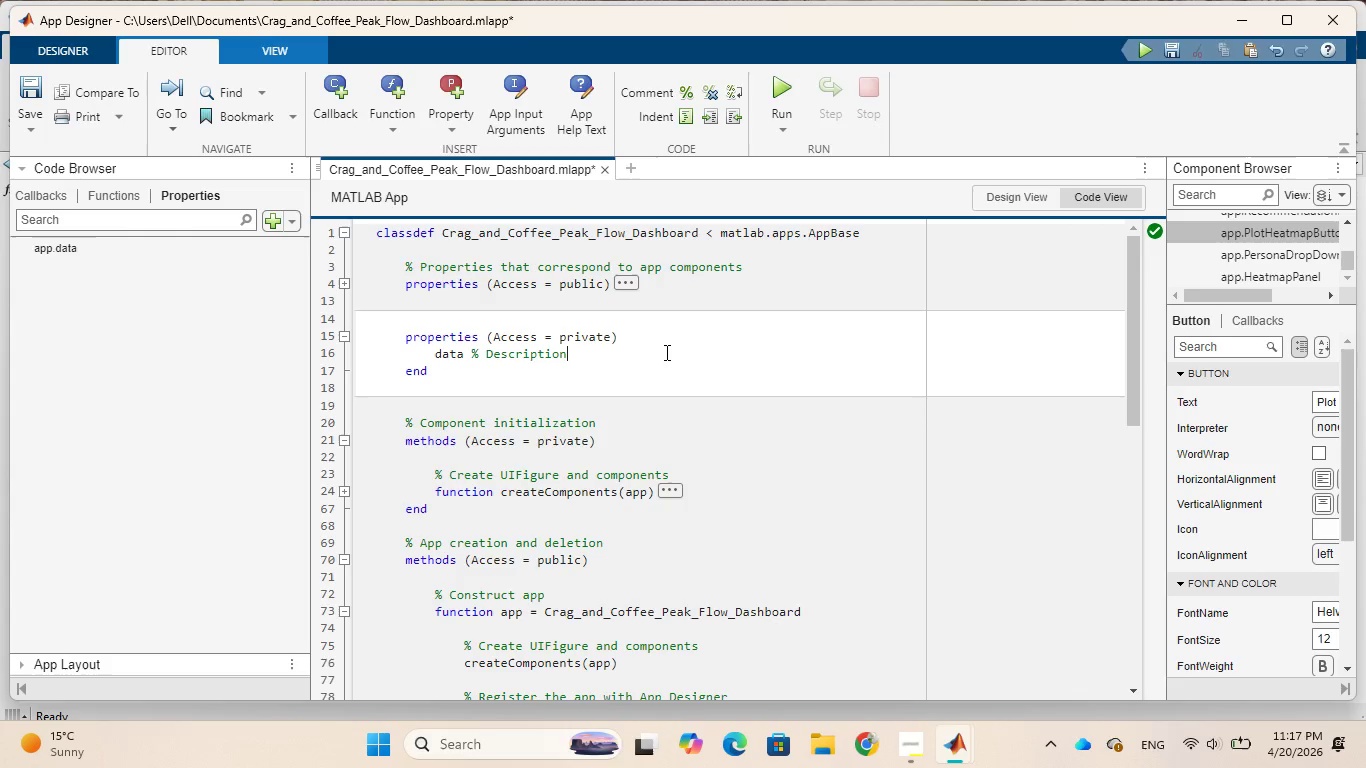 
key(Backspace)
 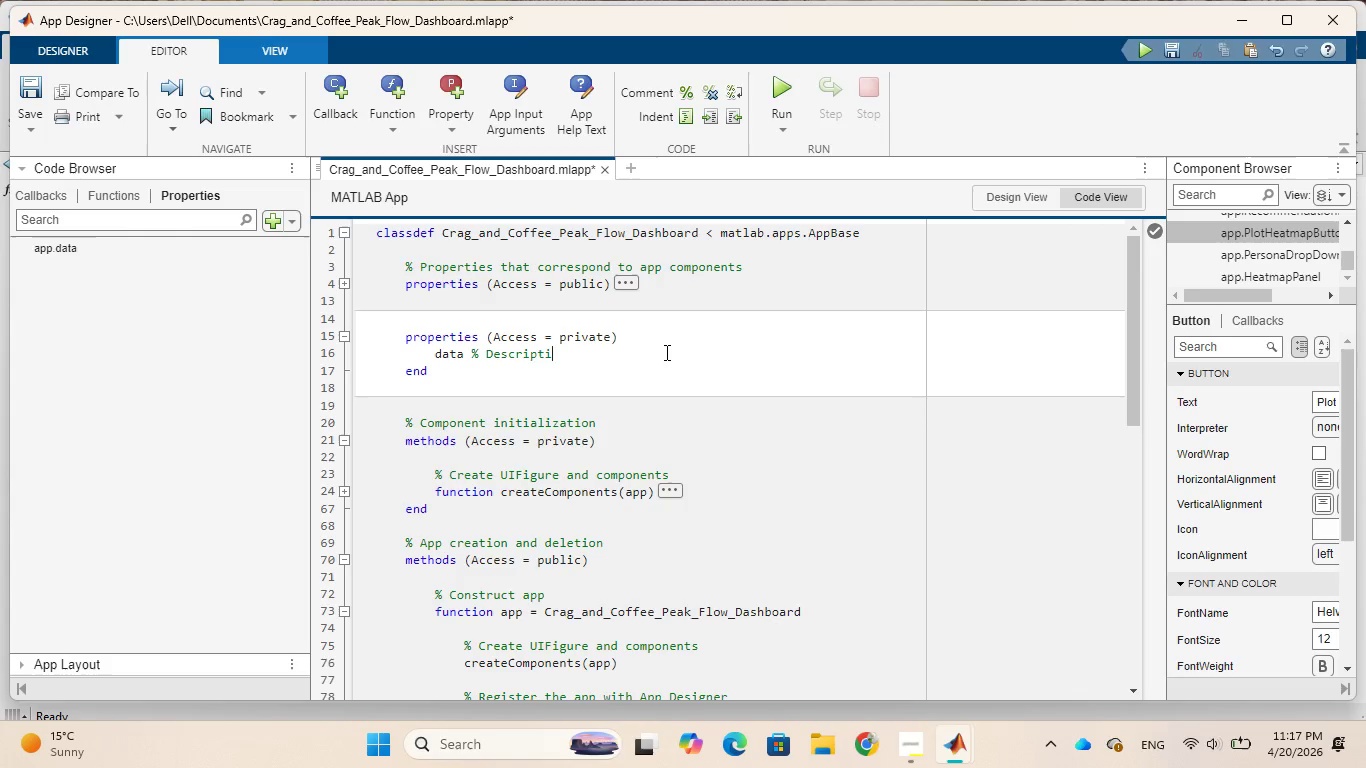 
key(Backspace)
 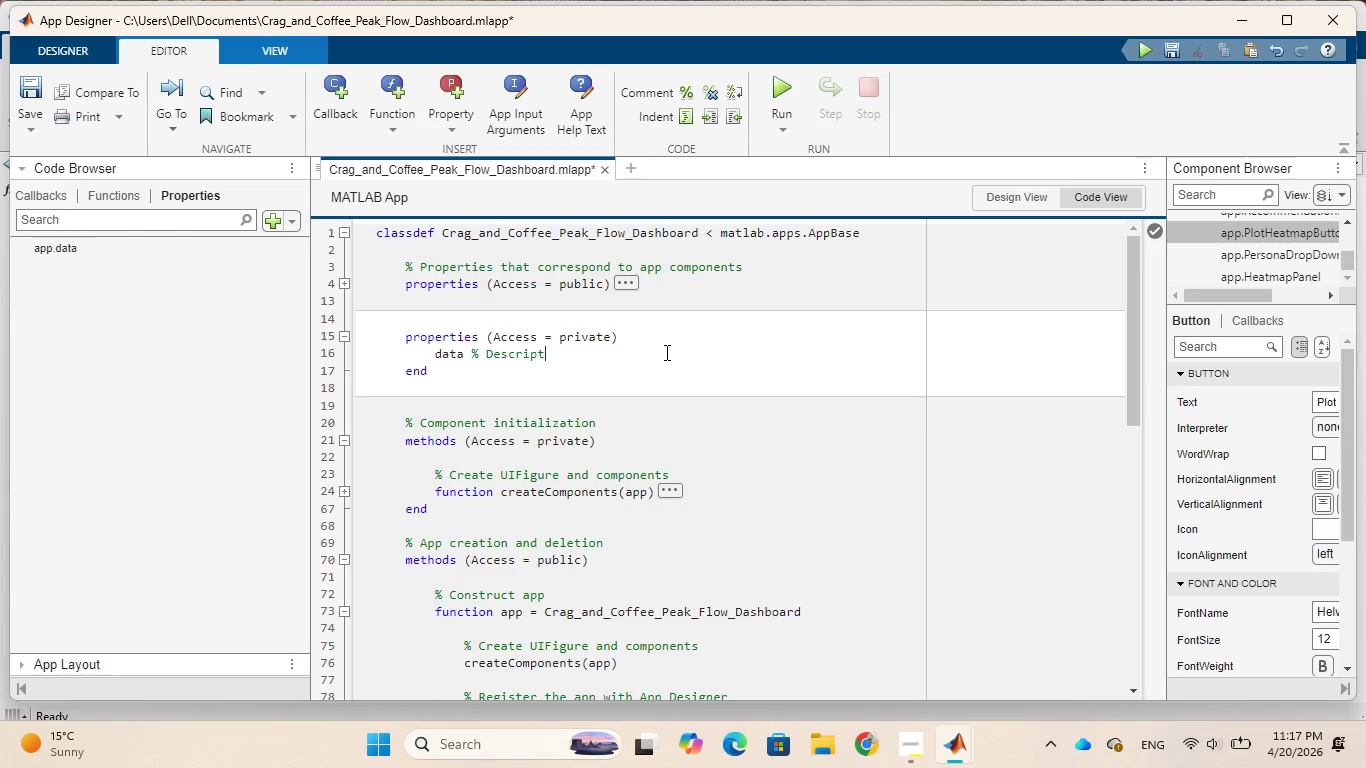 
key(Backspace)
 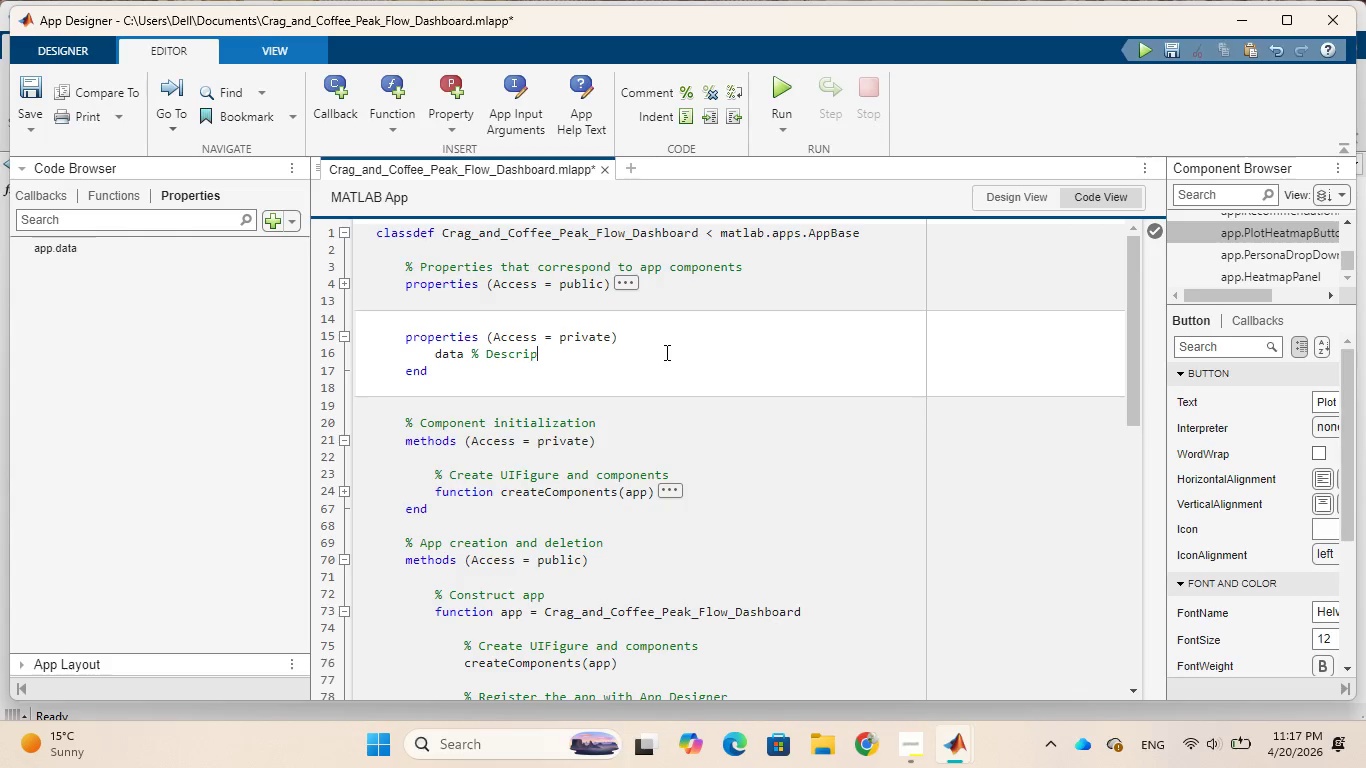 
key(Backspace)
 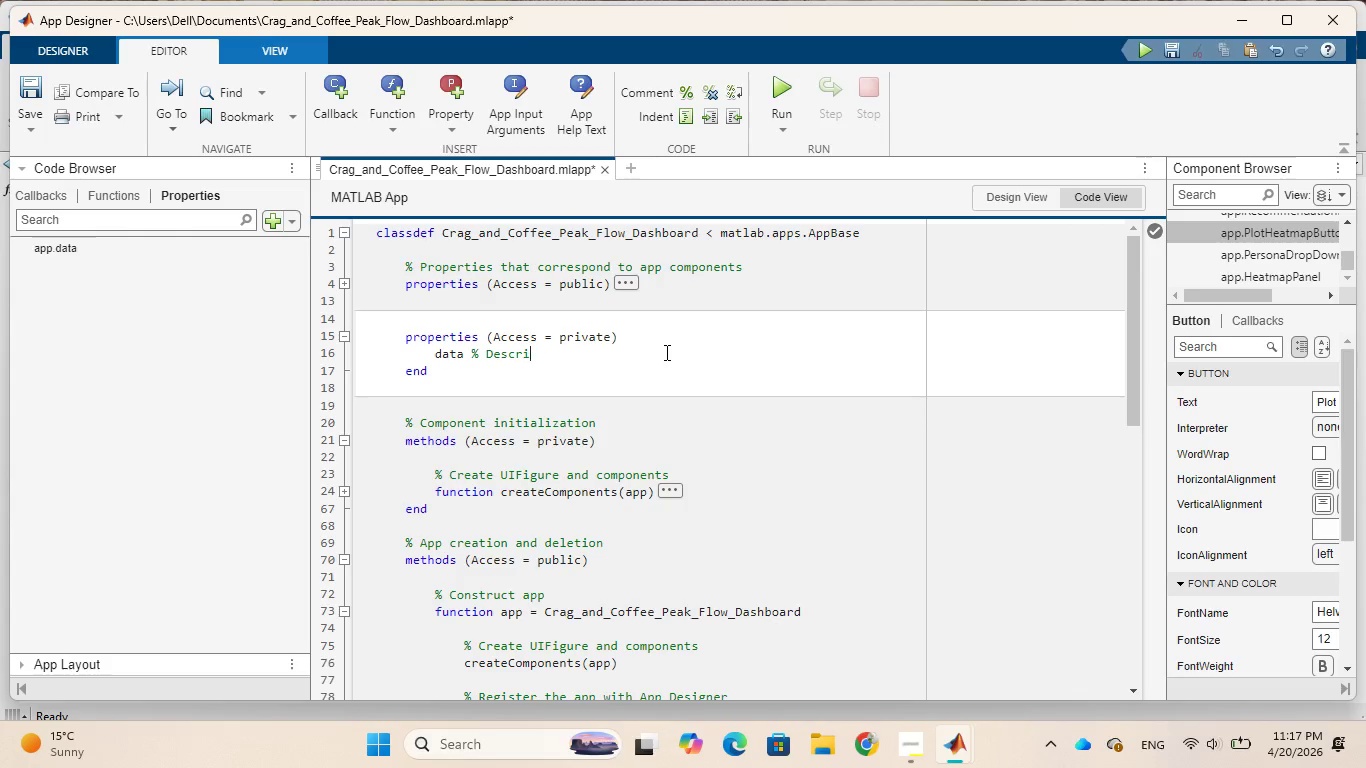 
key(Backspace)
 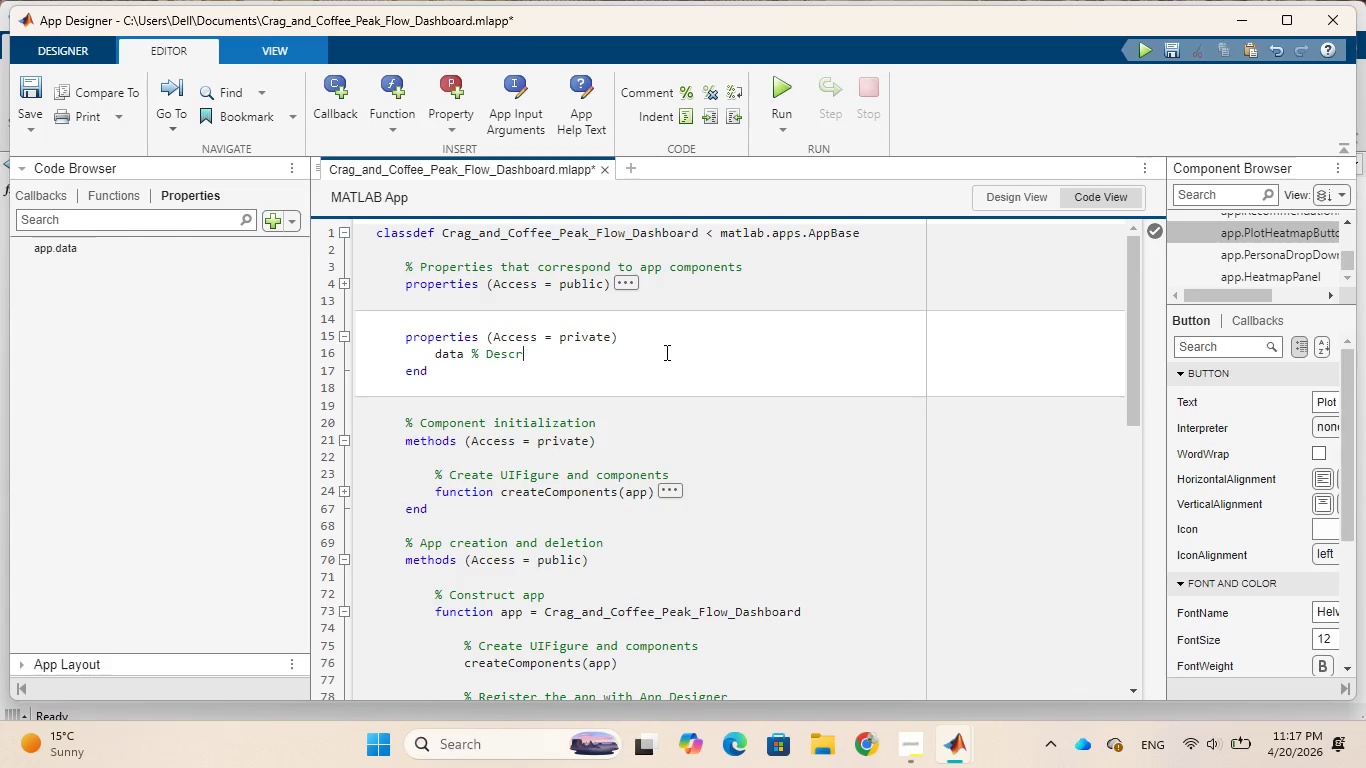 
key(Backspace)
 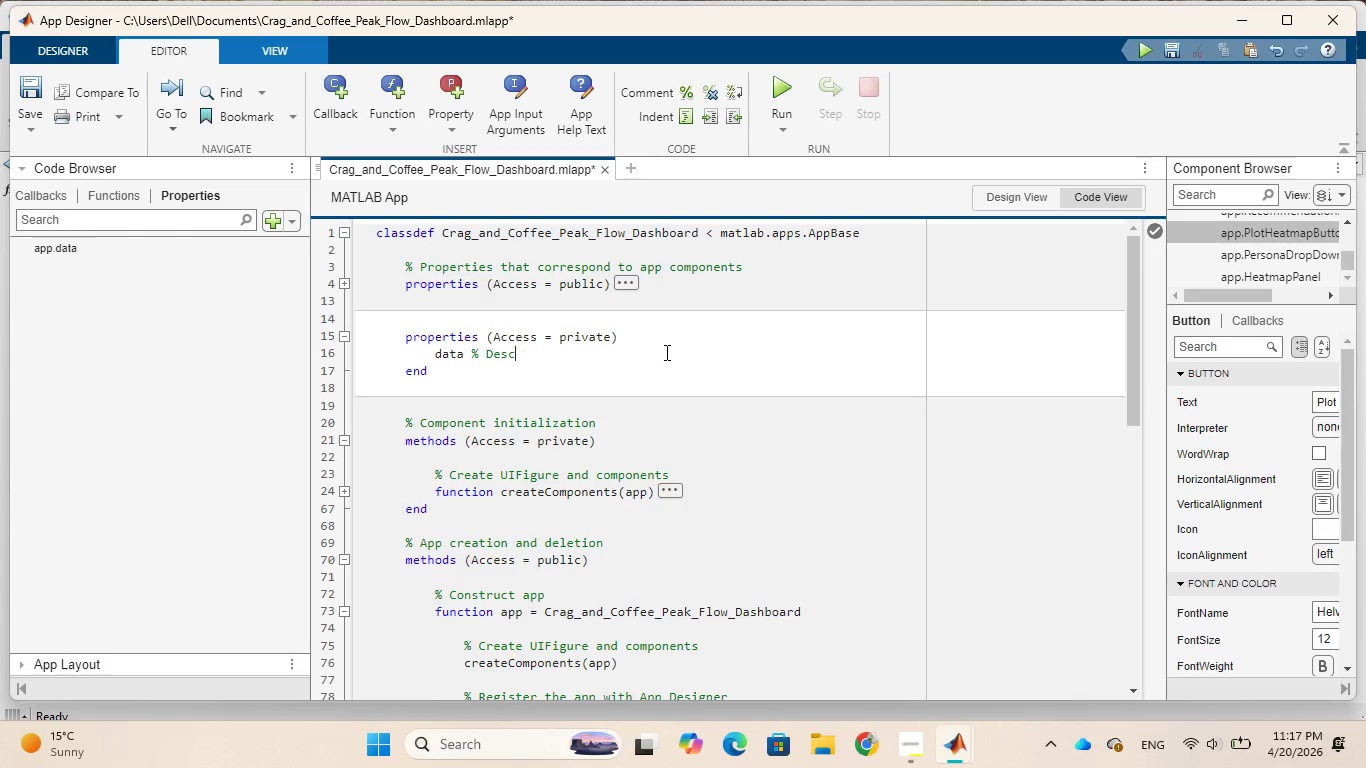 
key(Backspace)
 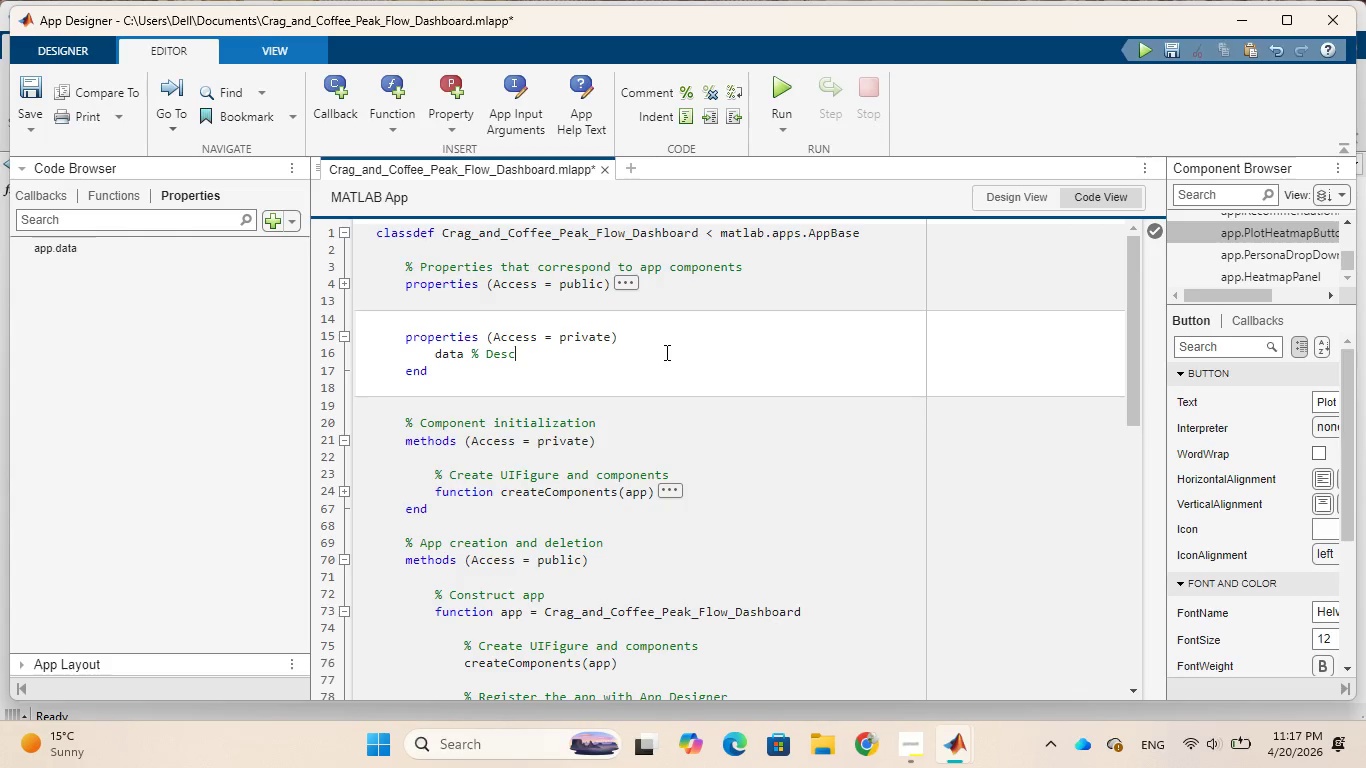 
key(Backspace)
 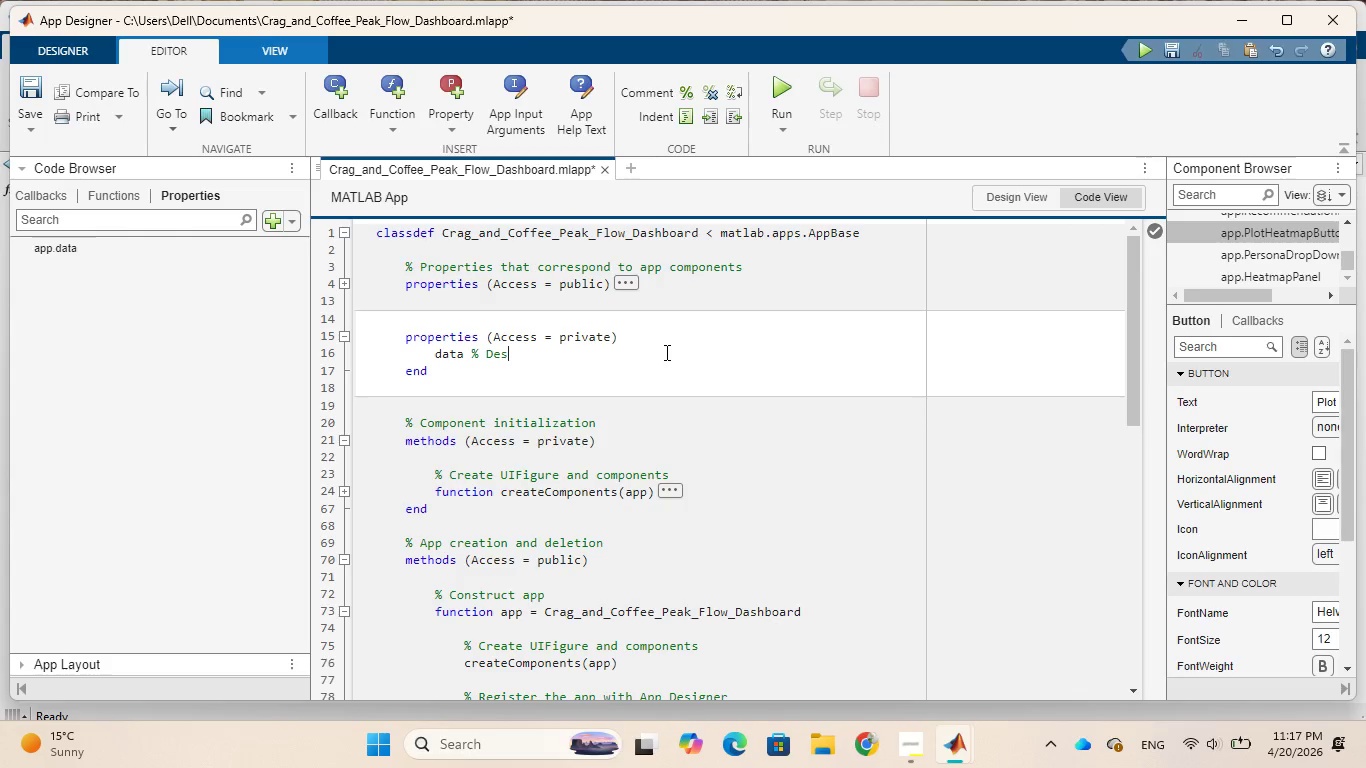 
key(Backspace)
 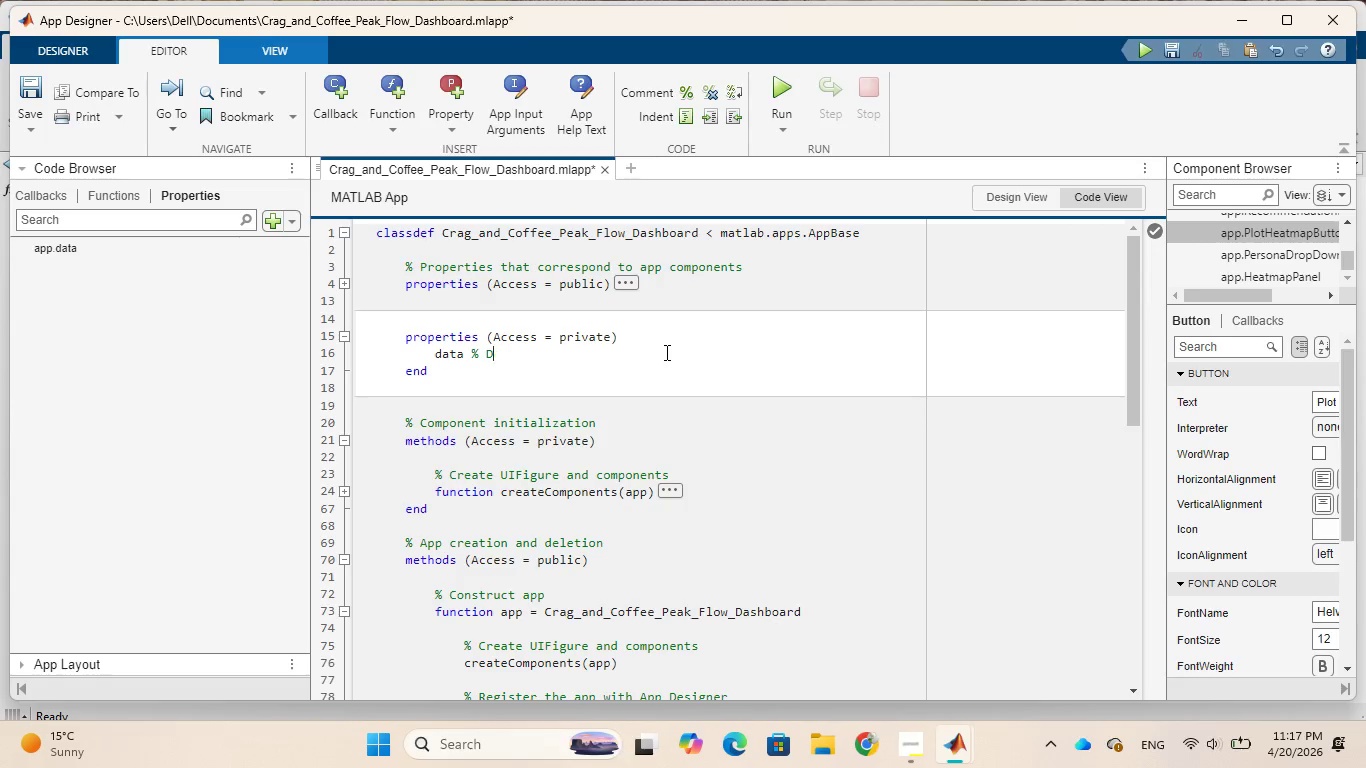 
key(Backspace)
 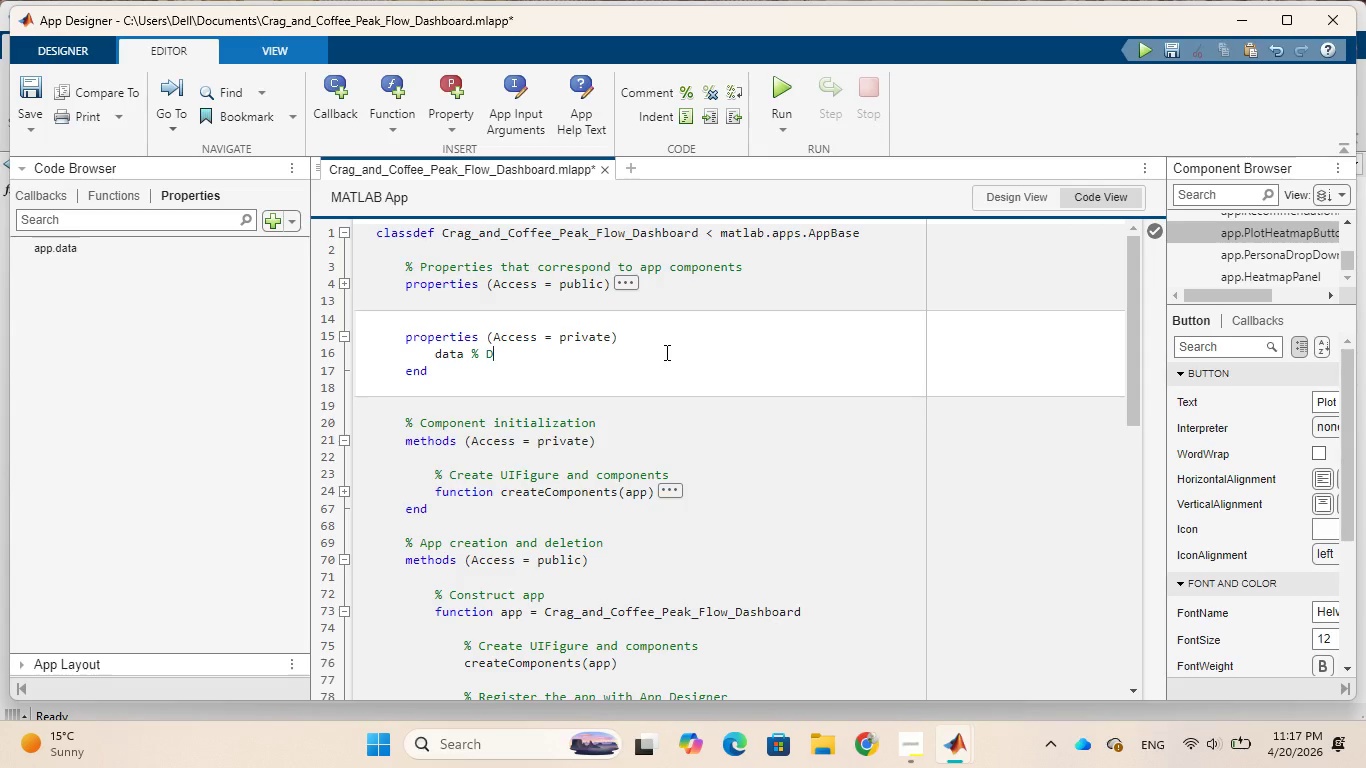 
key(Backspace)
 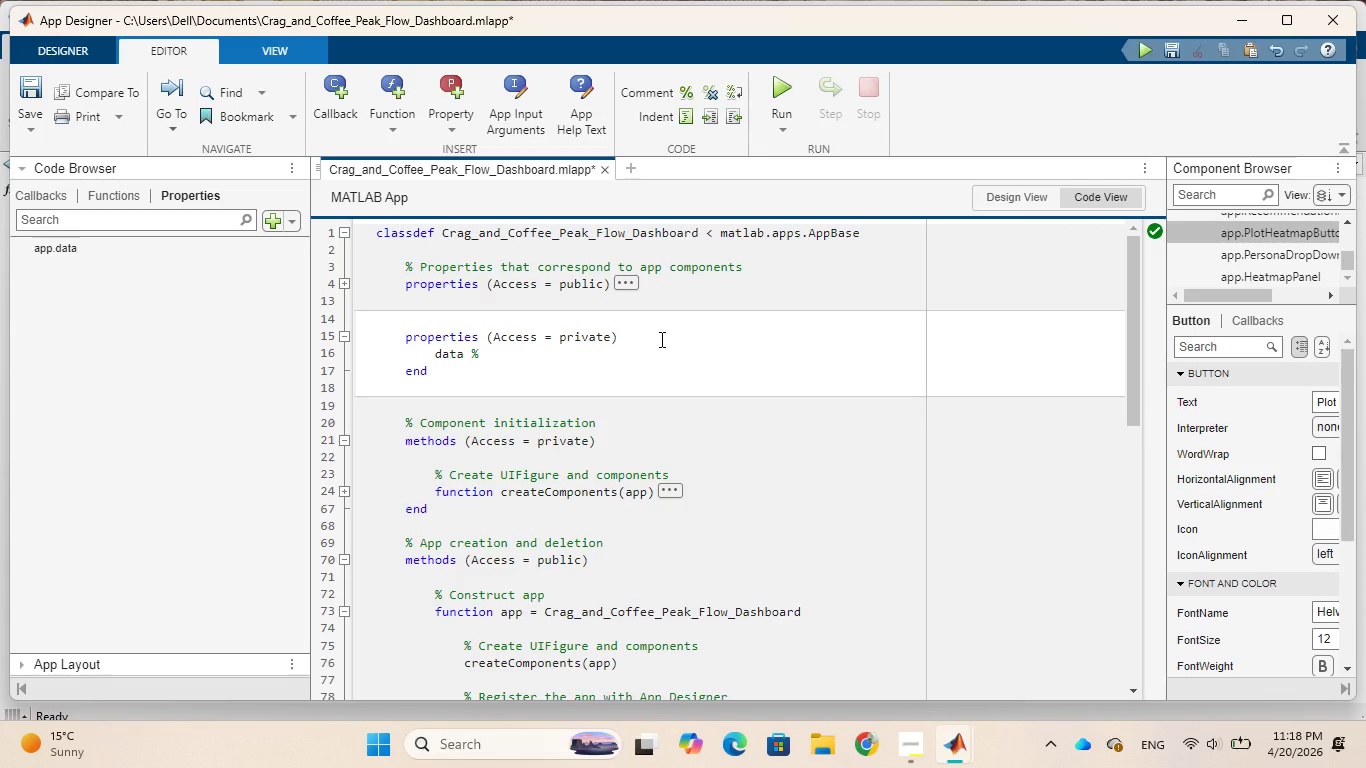 
wait(46.38)
 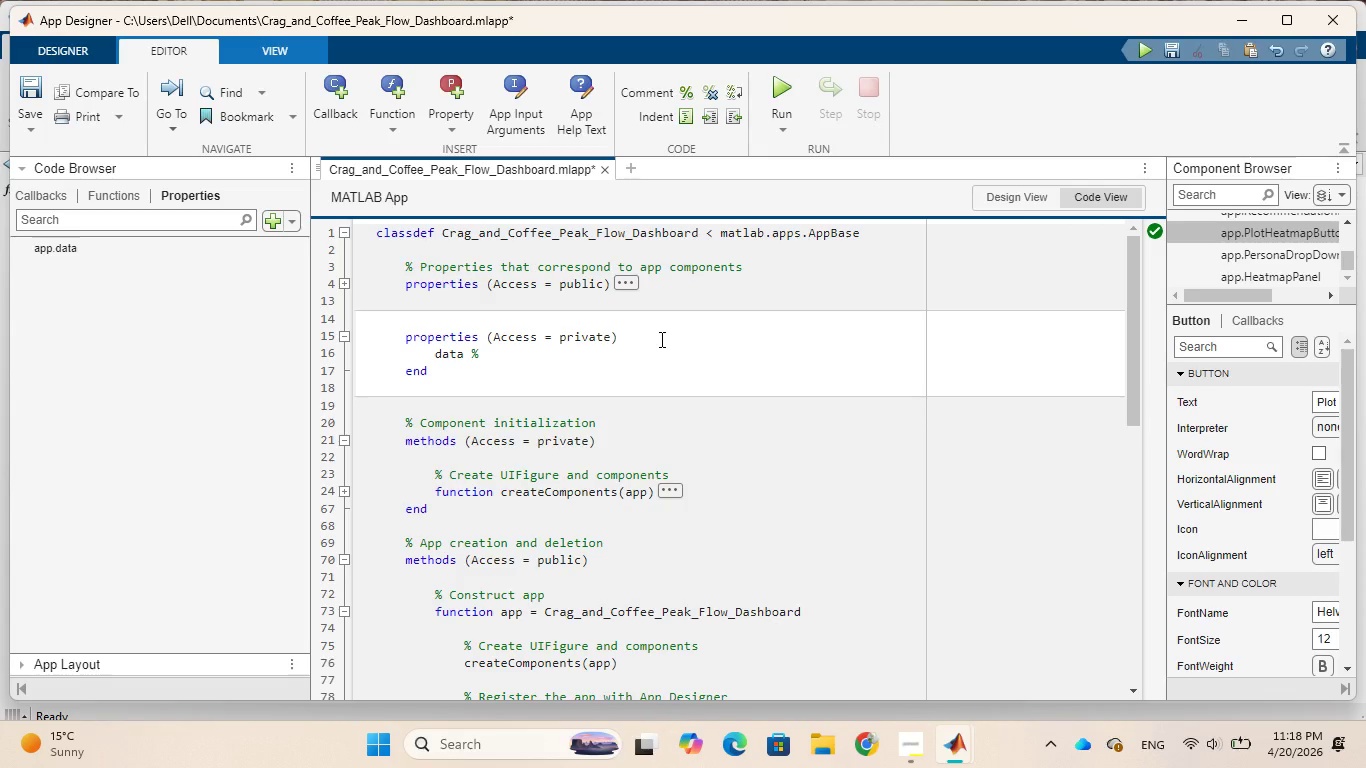 
left_click([122, 191])
 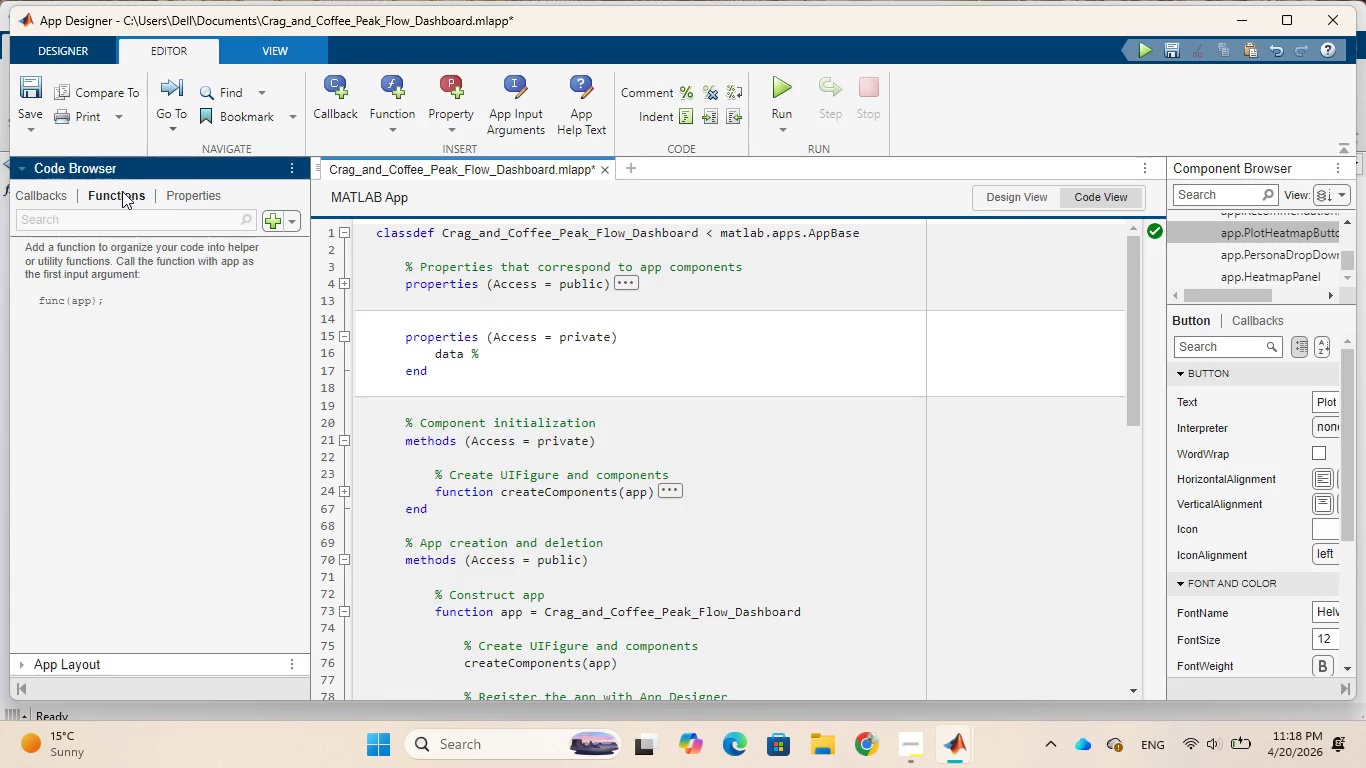 
wait(6.61)
 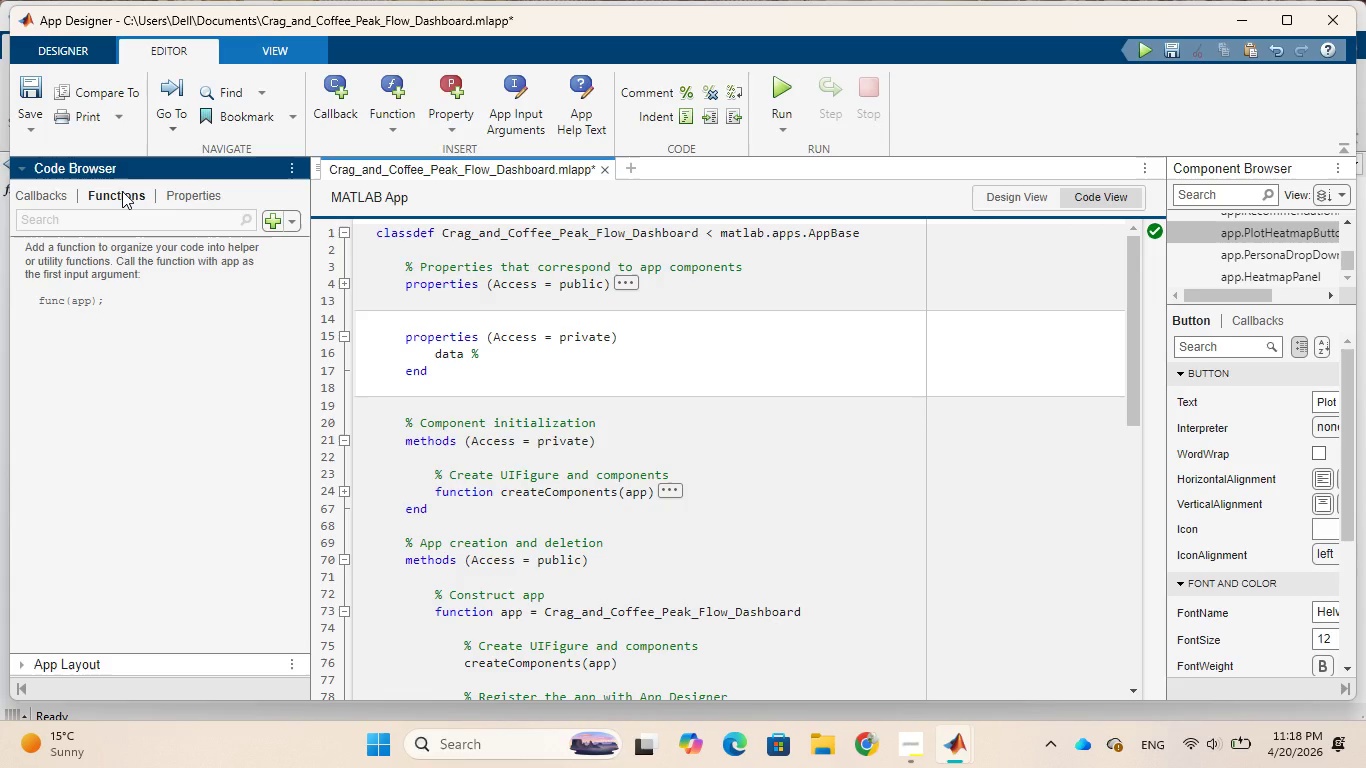 
left_click([49, 196])
 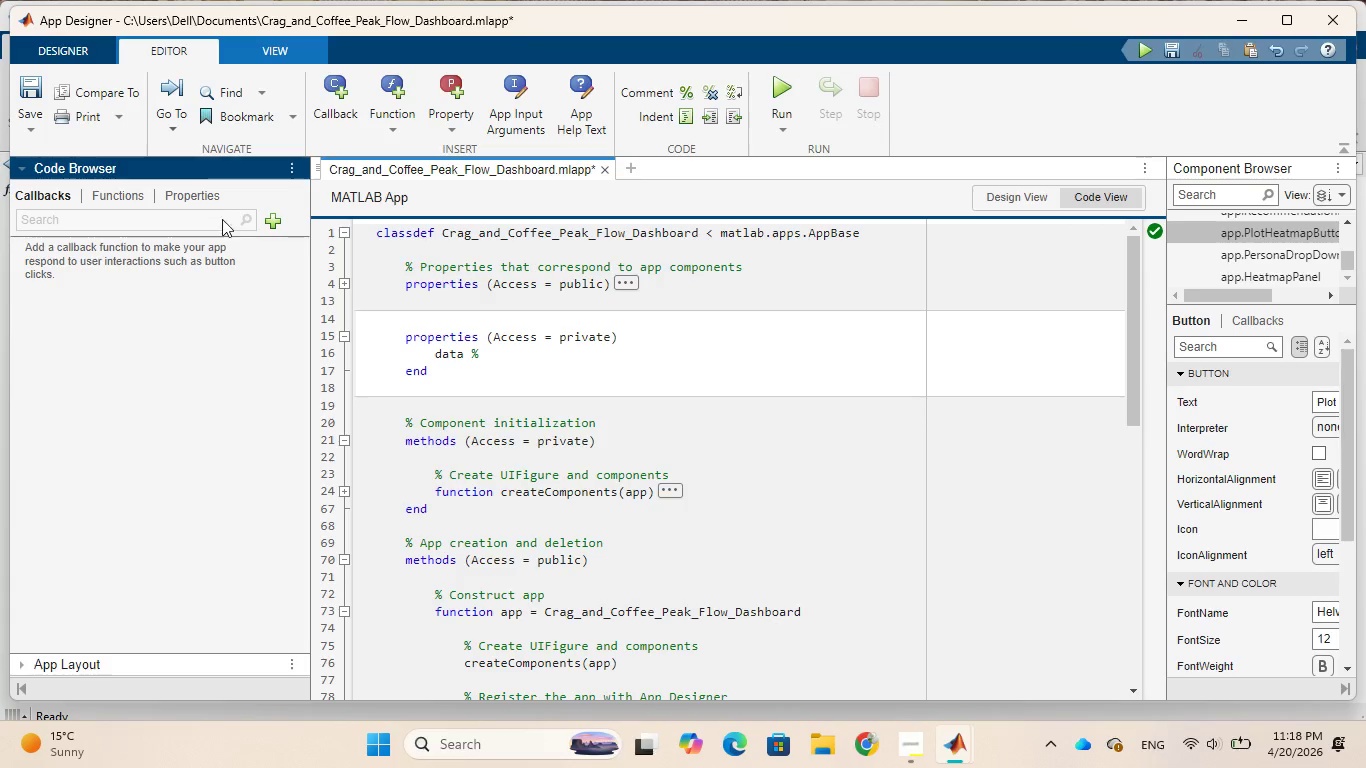 
left_click([269, 218])
 